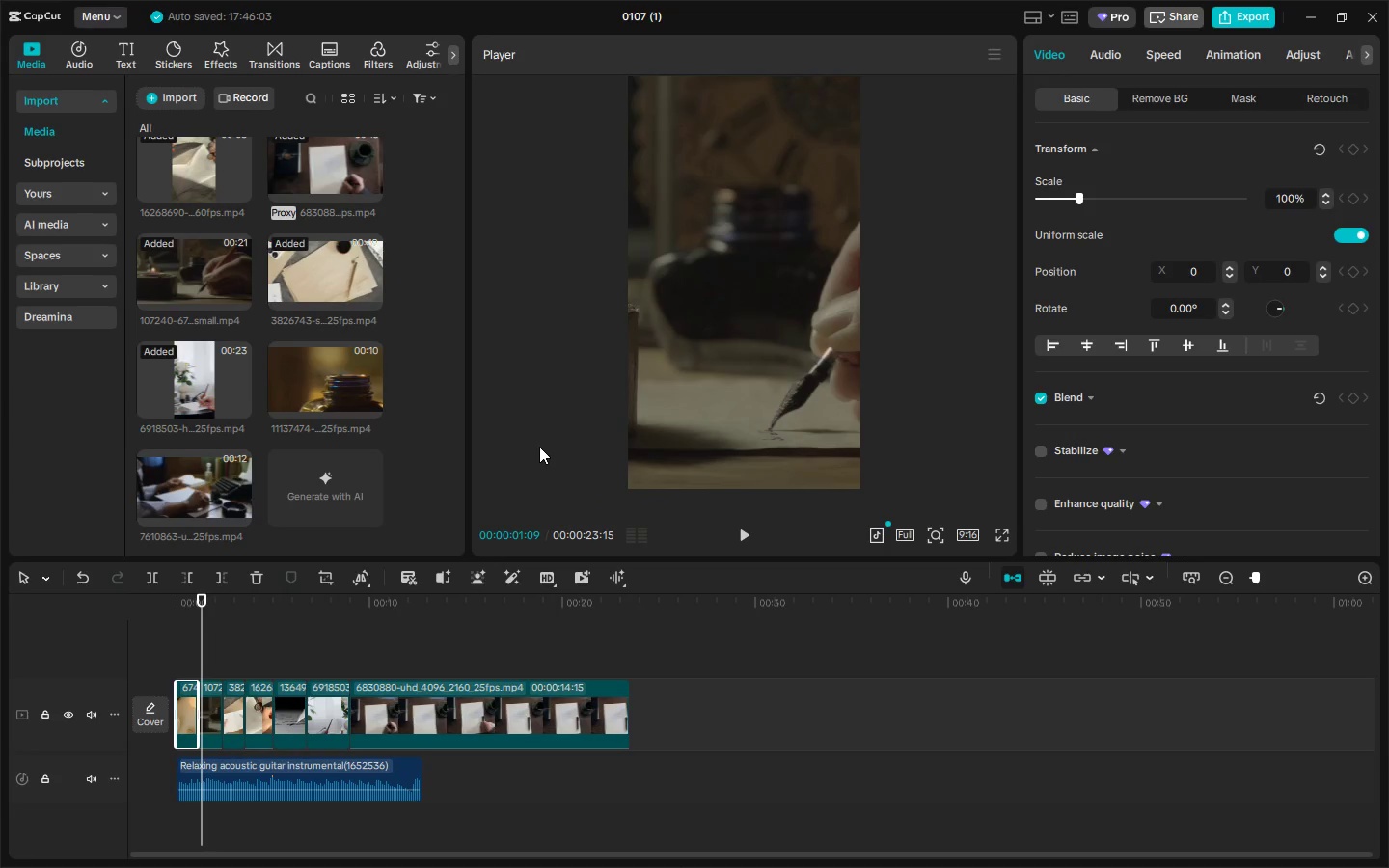 
key(Space)
 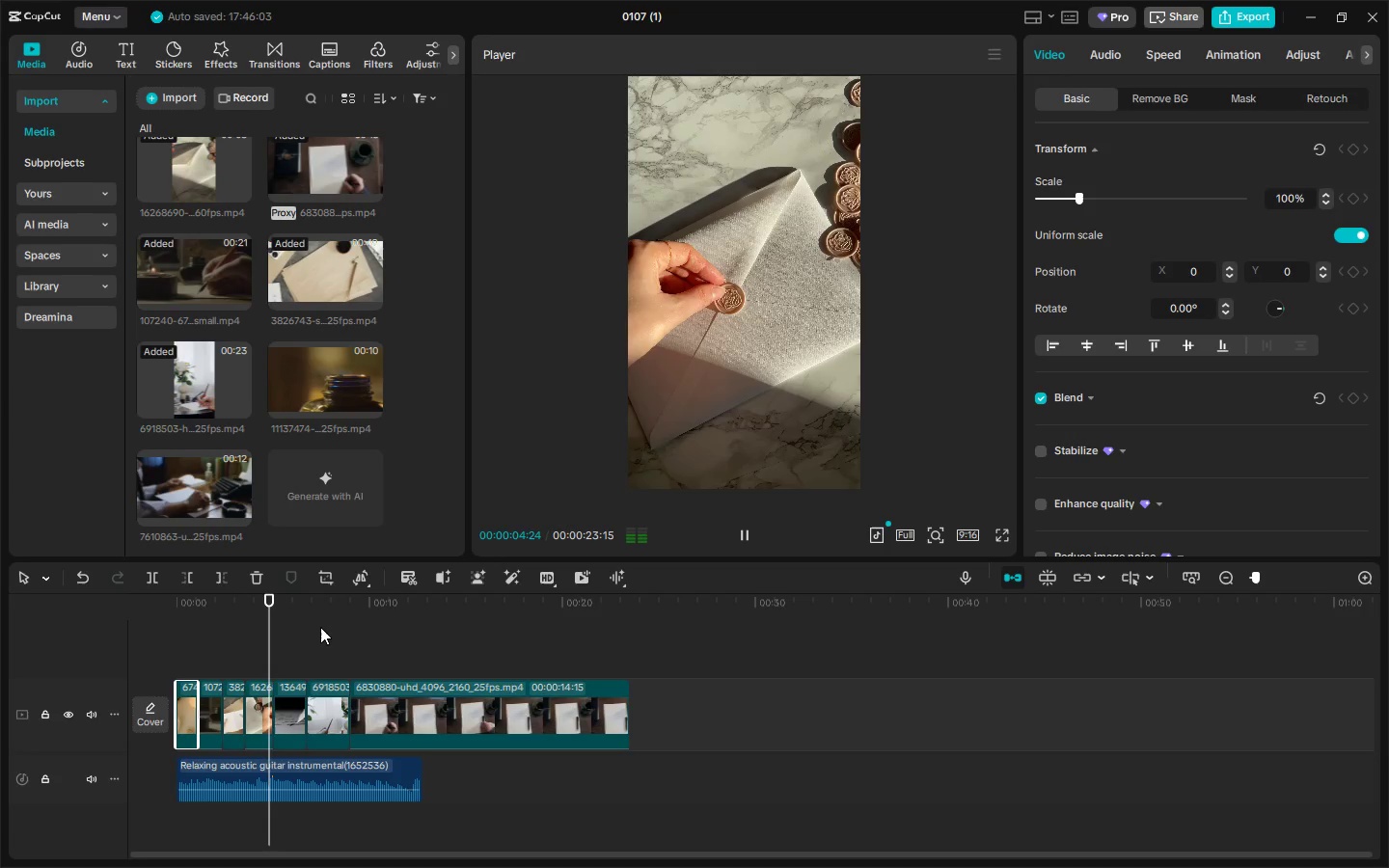 
left_click([293, 705])
 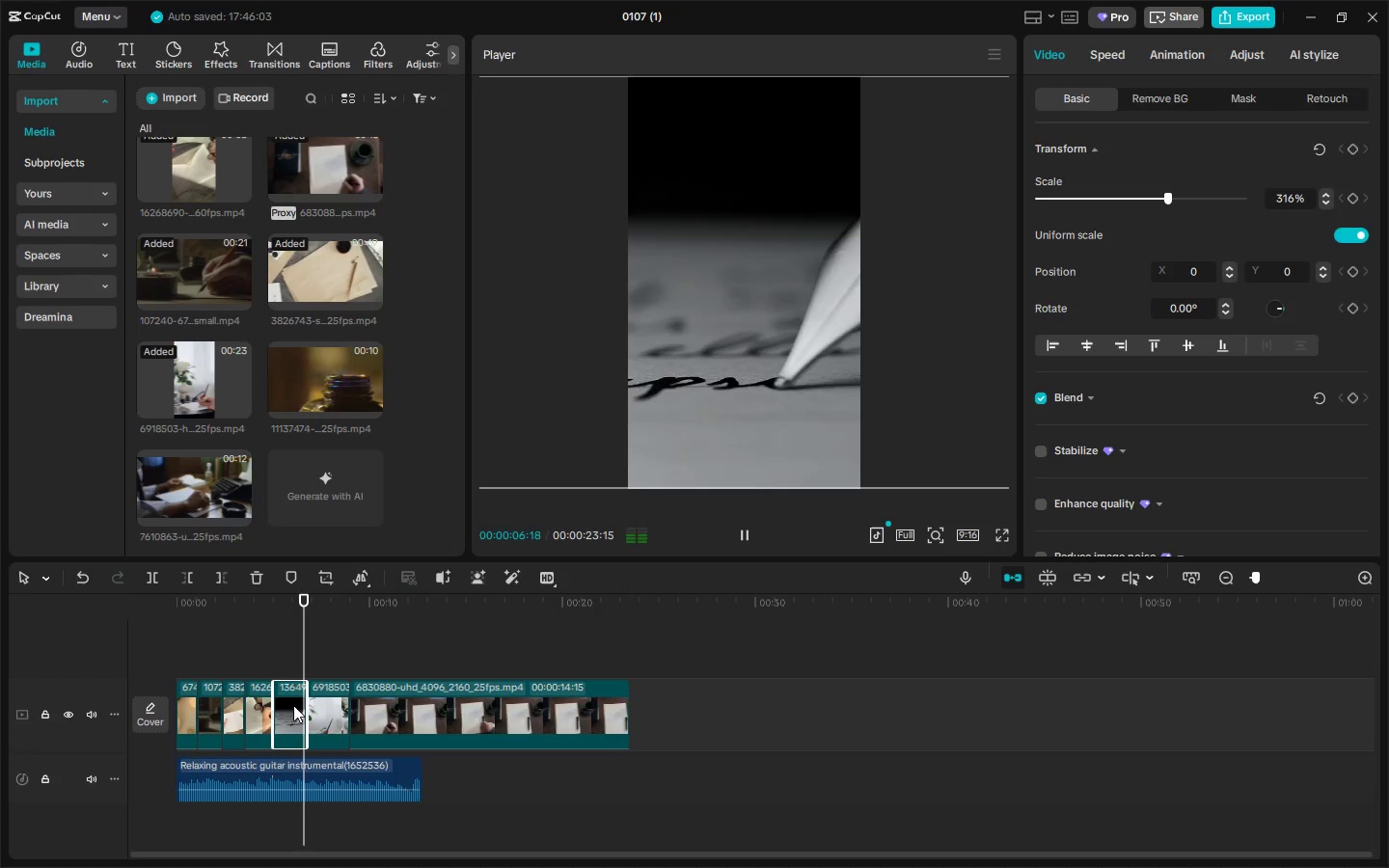 
key(Delete)
 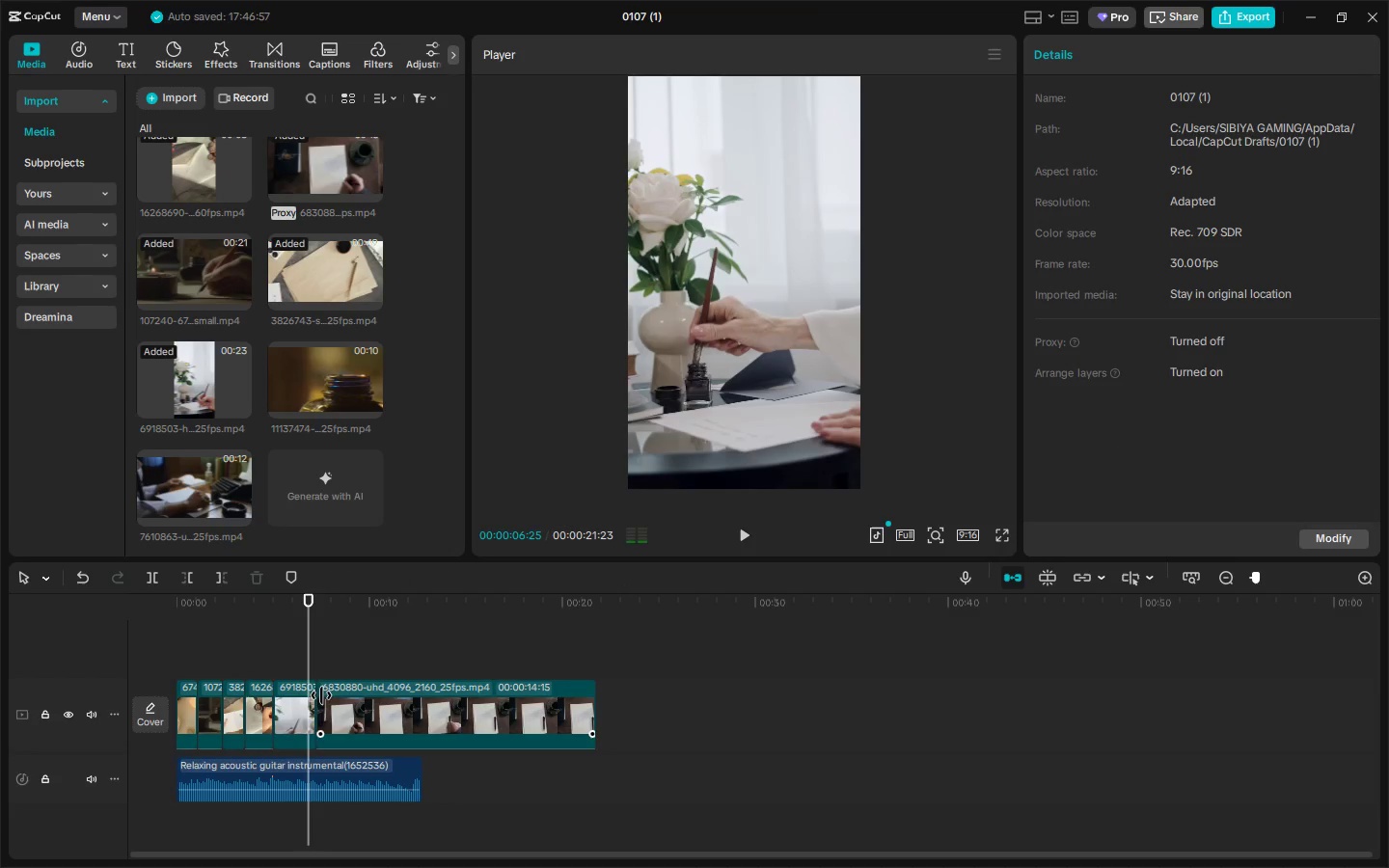 
key(Space)
 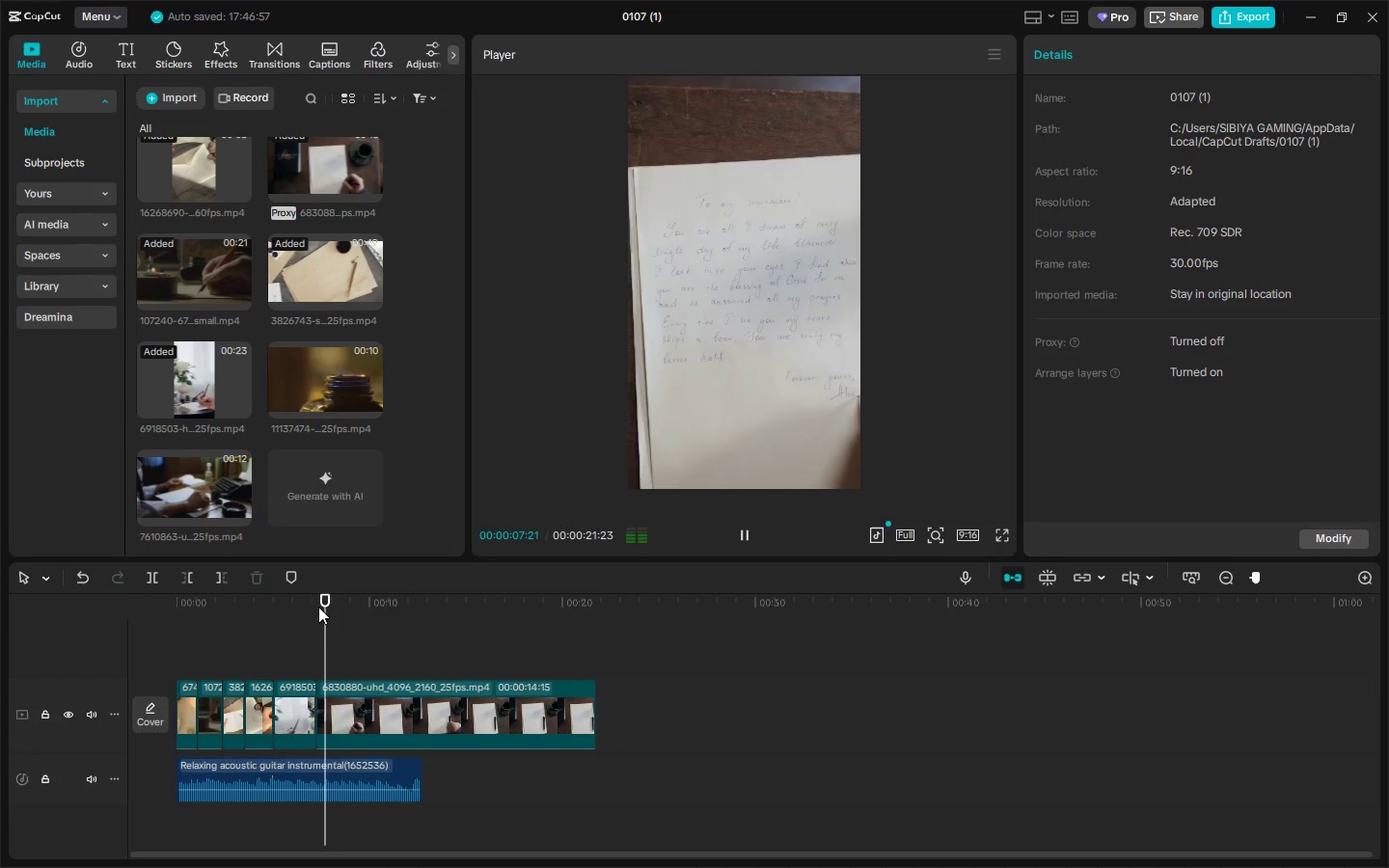 
left_click_drag(start_coordinate=[311, 596], to_coordinate=[298, 600])
 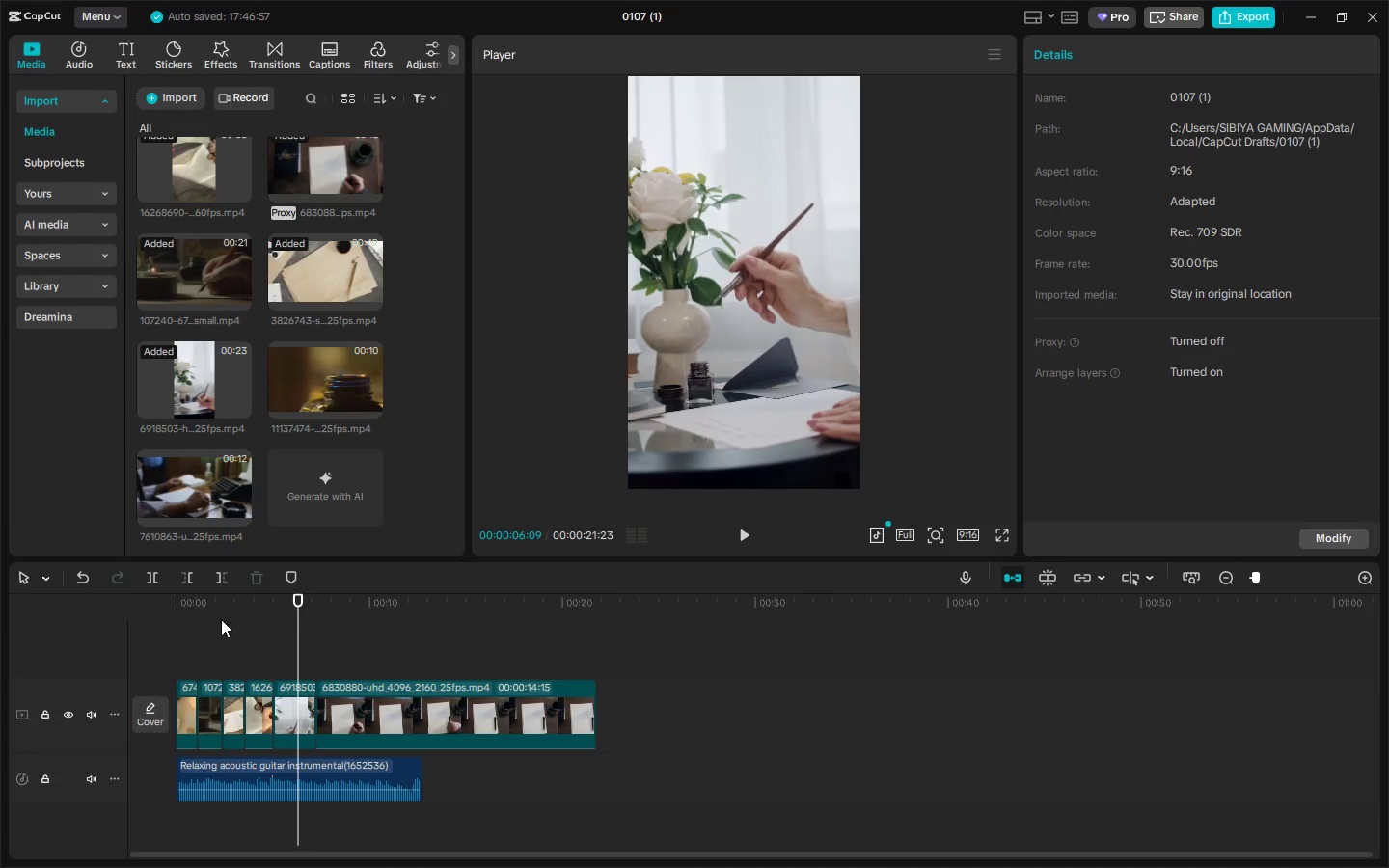 
left_click_drag(start_coordinate=[205, 604], to_coordinate=[169, 604])
 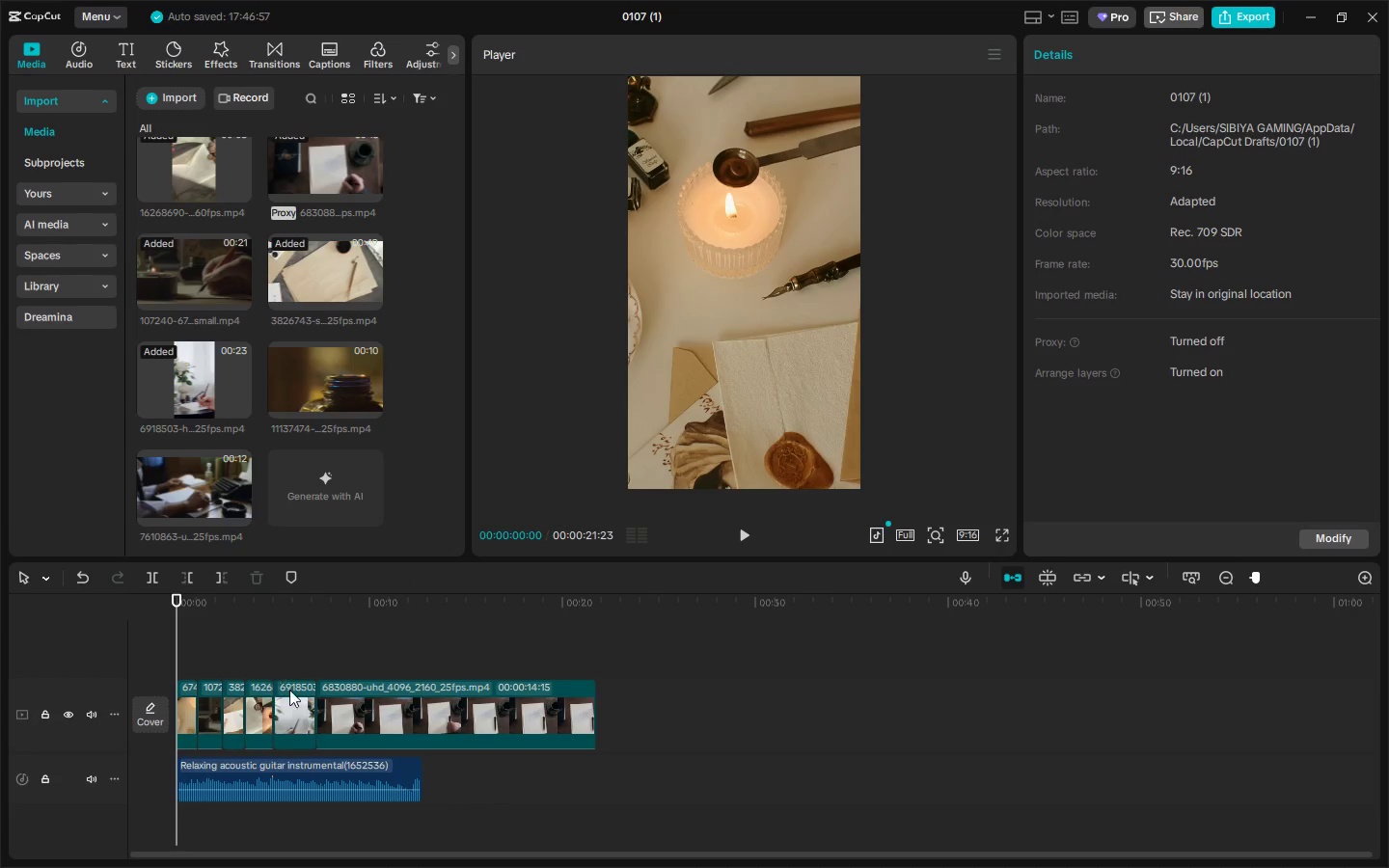 
left_click([297, 697])
 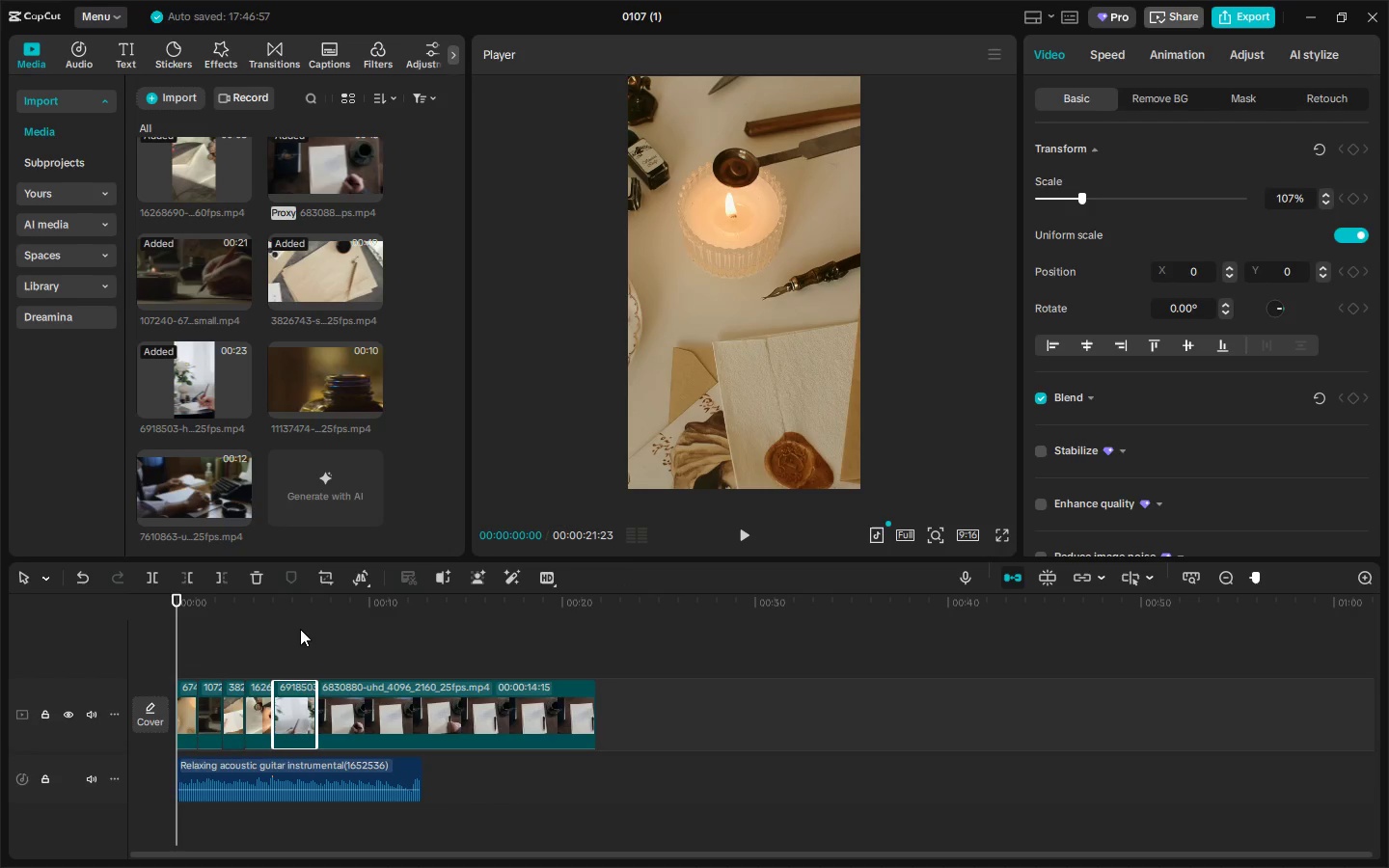 
left_click([294, 602])
 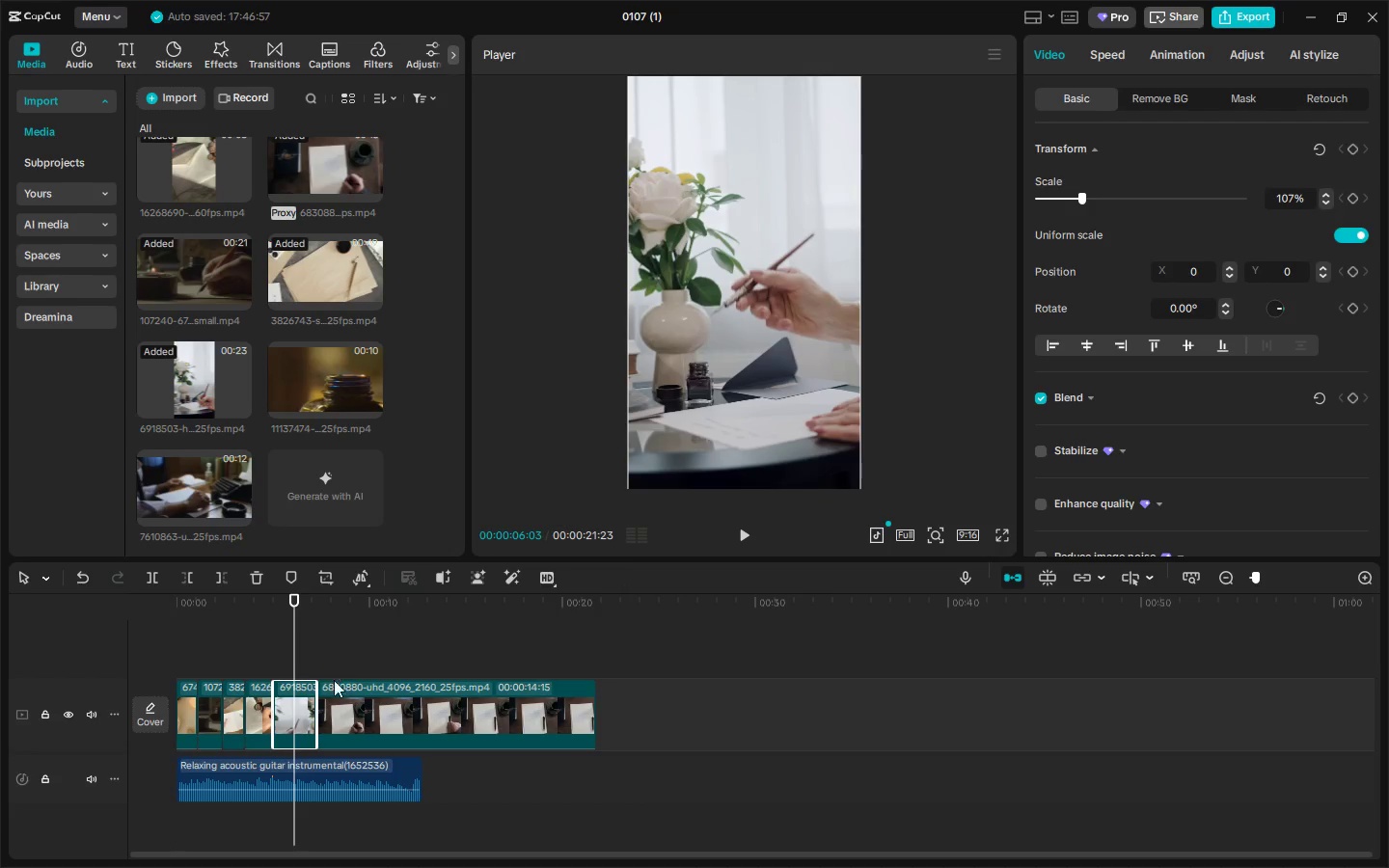 
left_click_drag(start_coordinate=[338, 600], to_coordinate=[351, 602])
 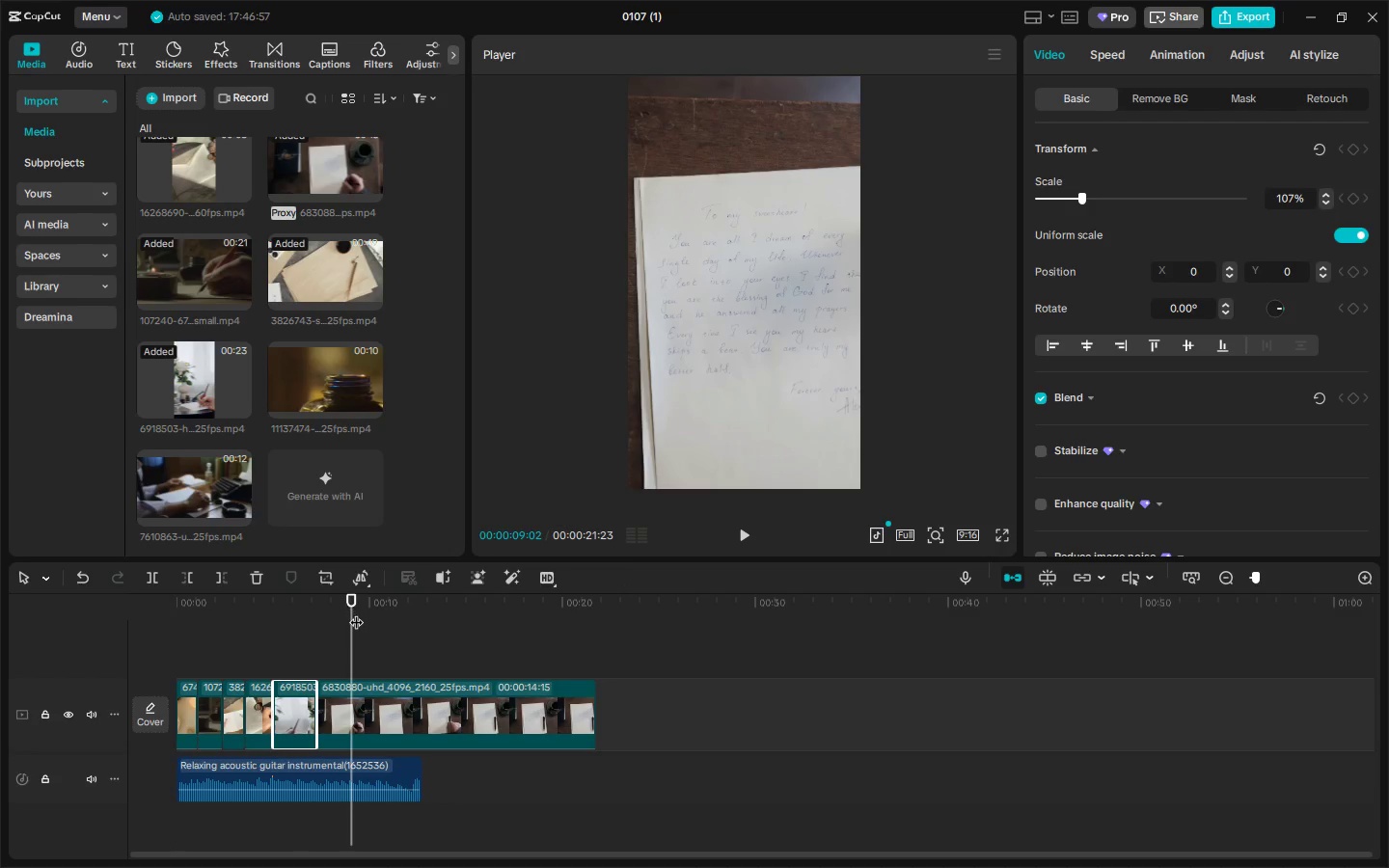 
key(Control+V)
 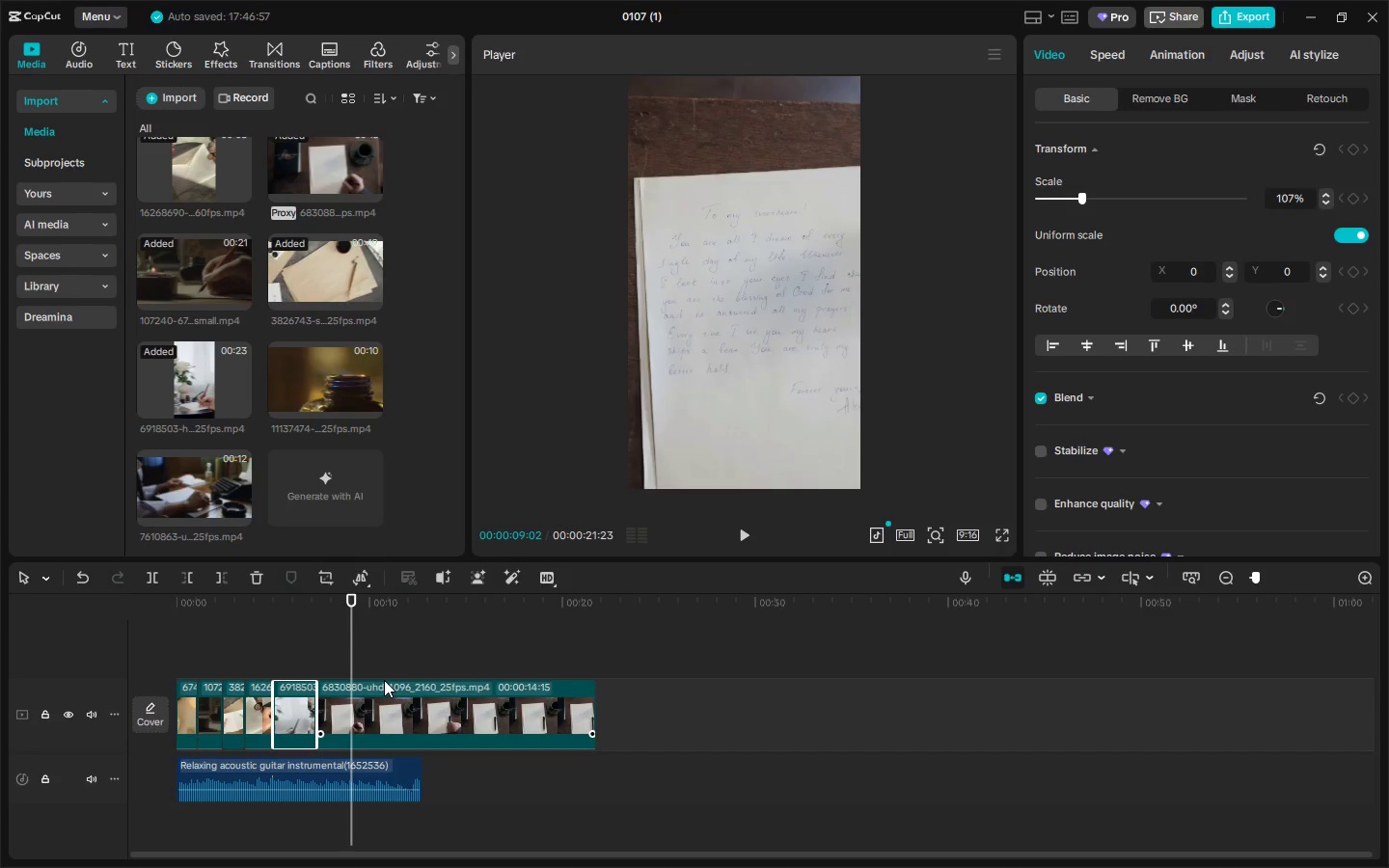 
key(Control+ControlLeft)
 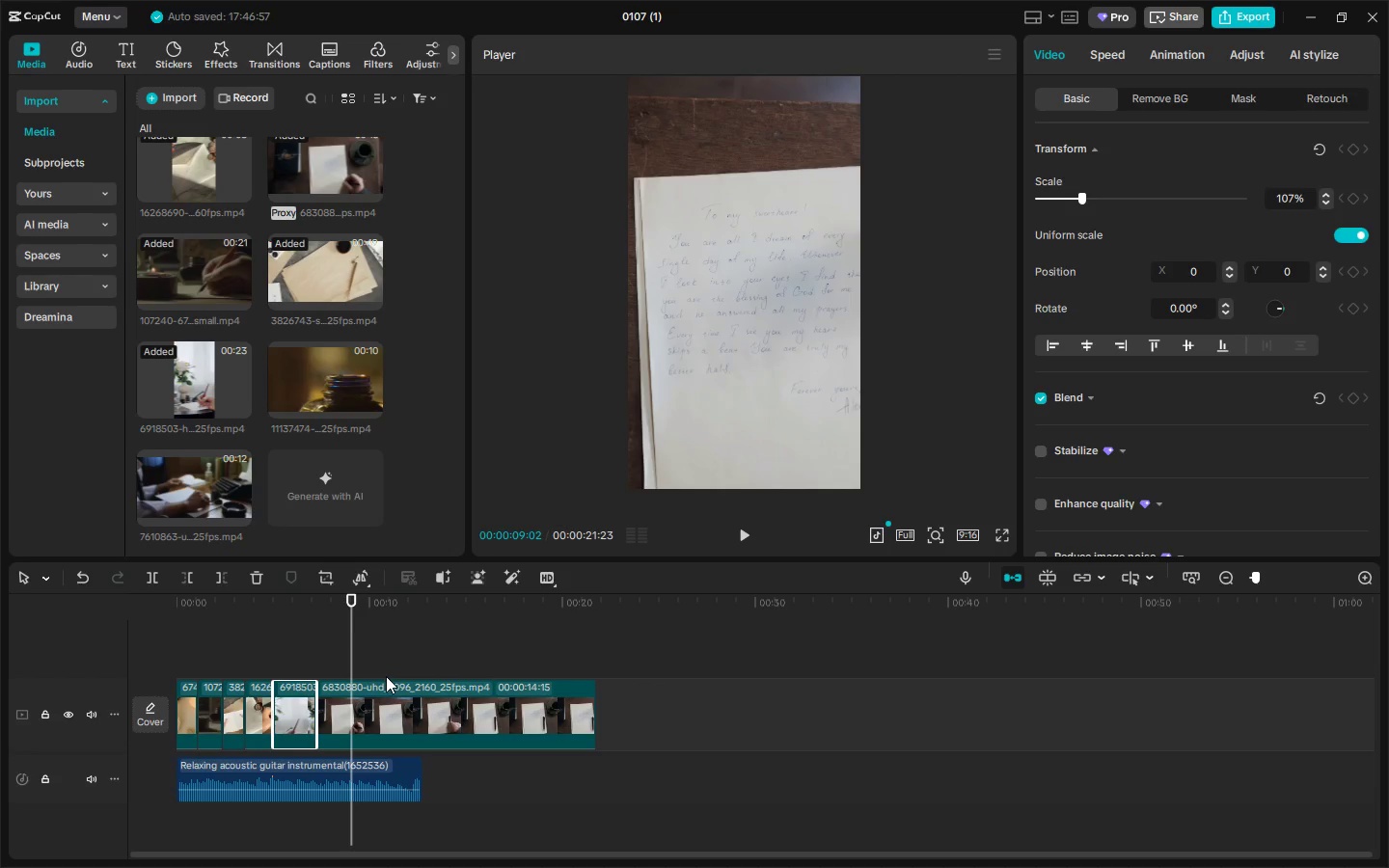 
key(Control+B)
 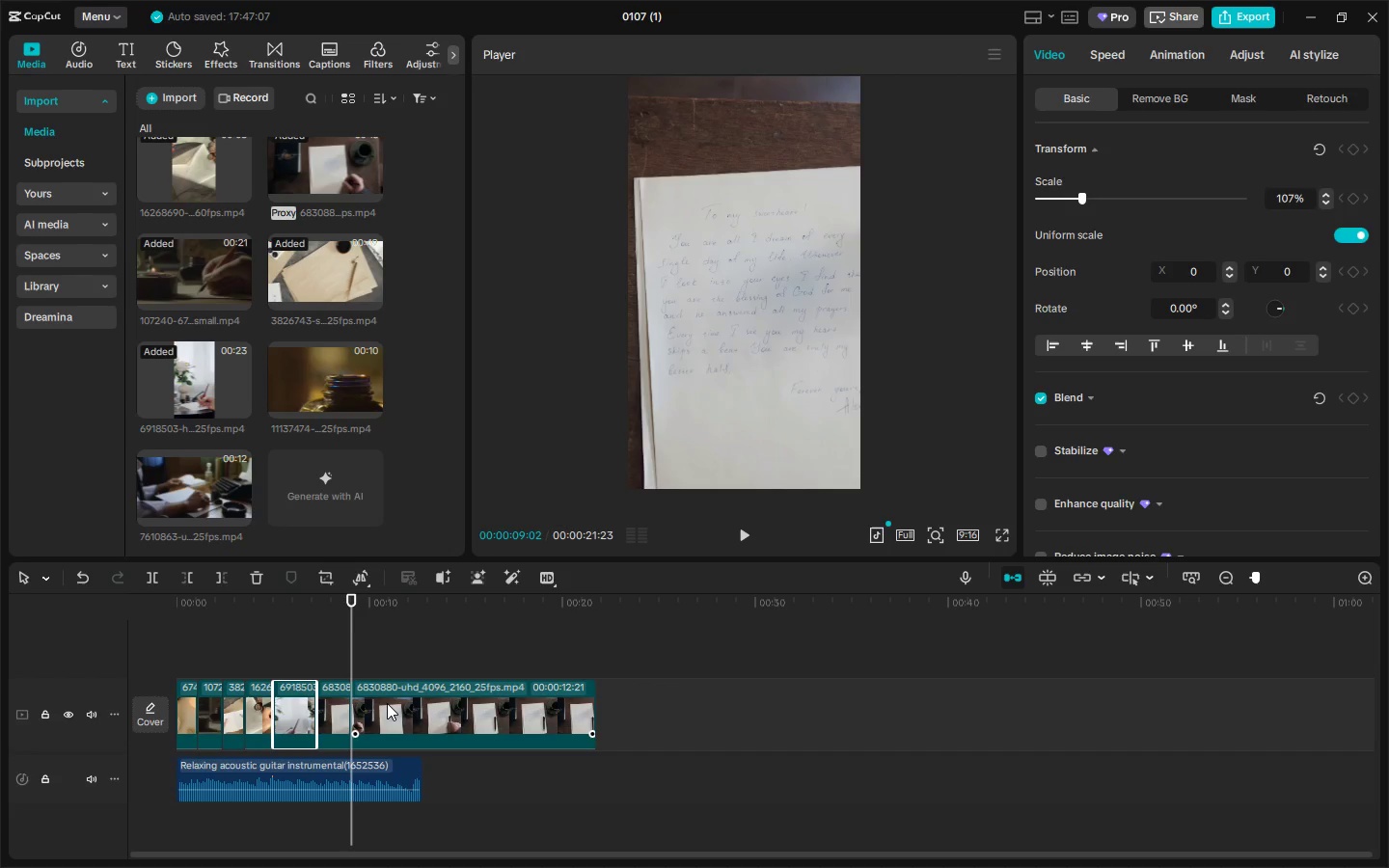 
left_click([387, 703])
 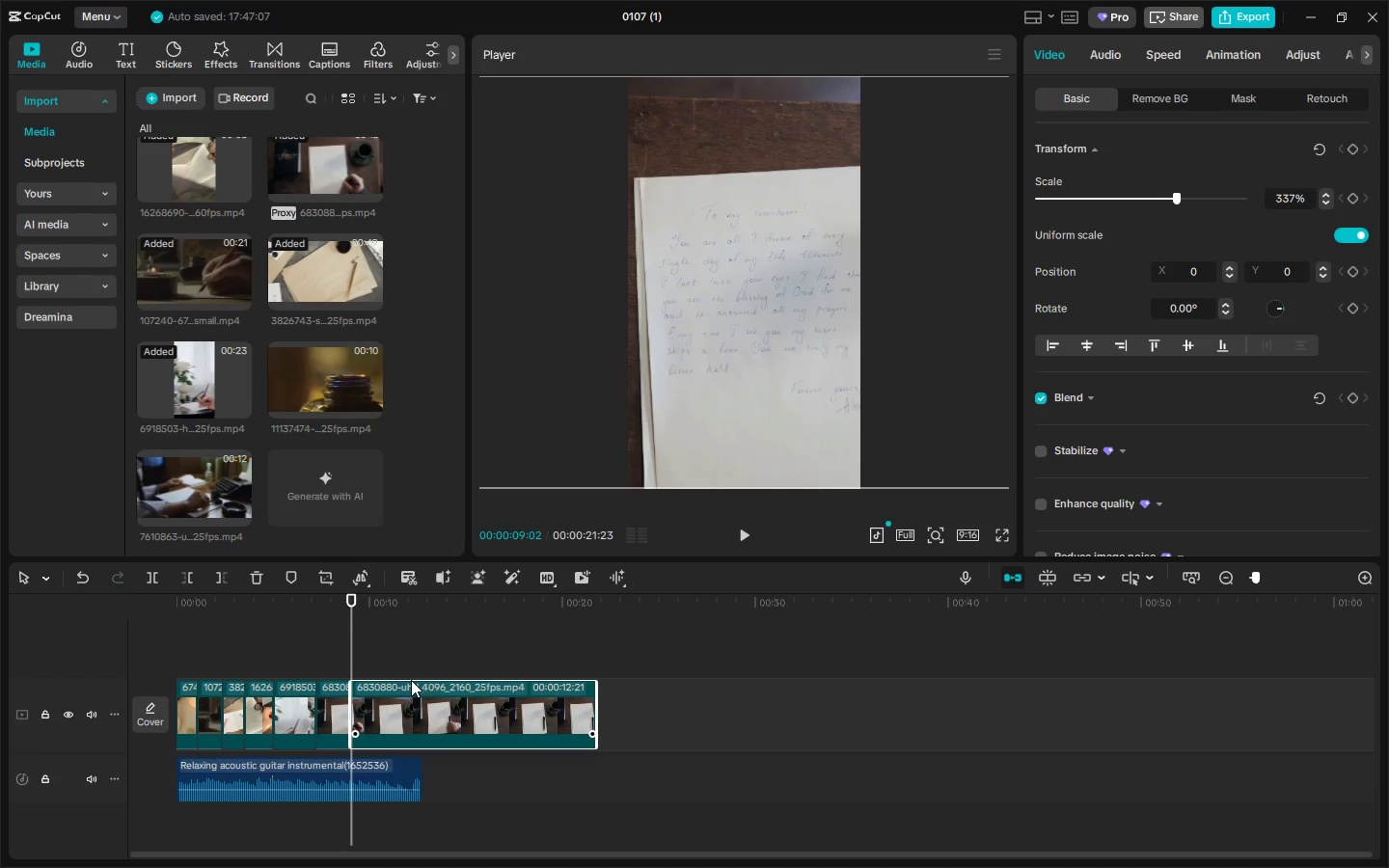 
key(Delete)
 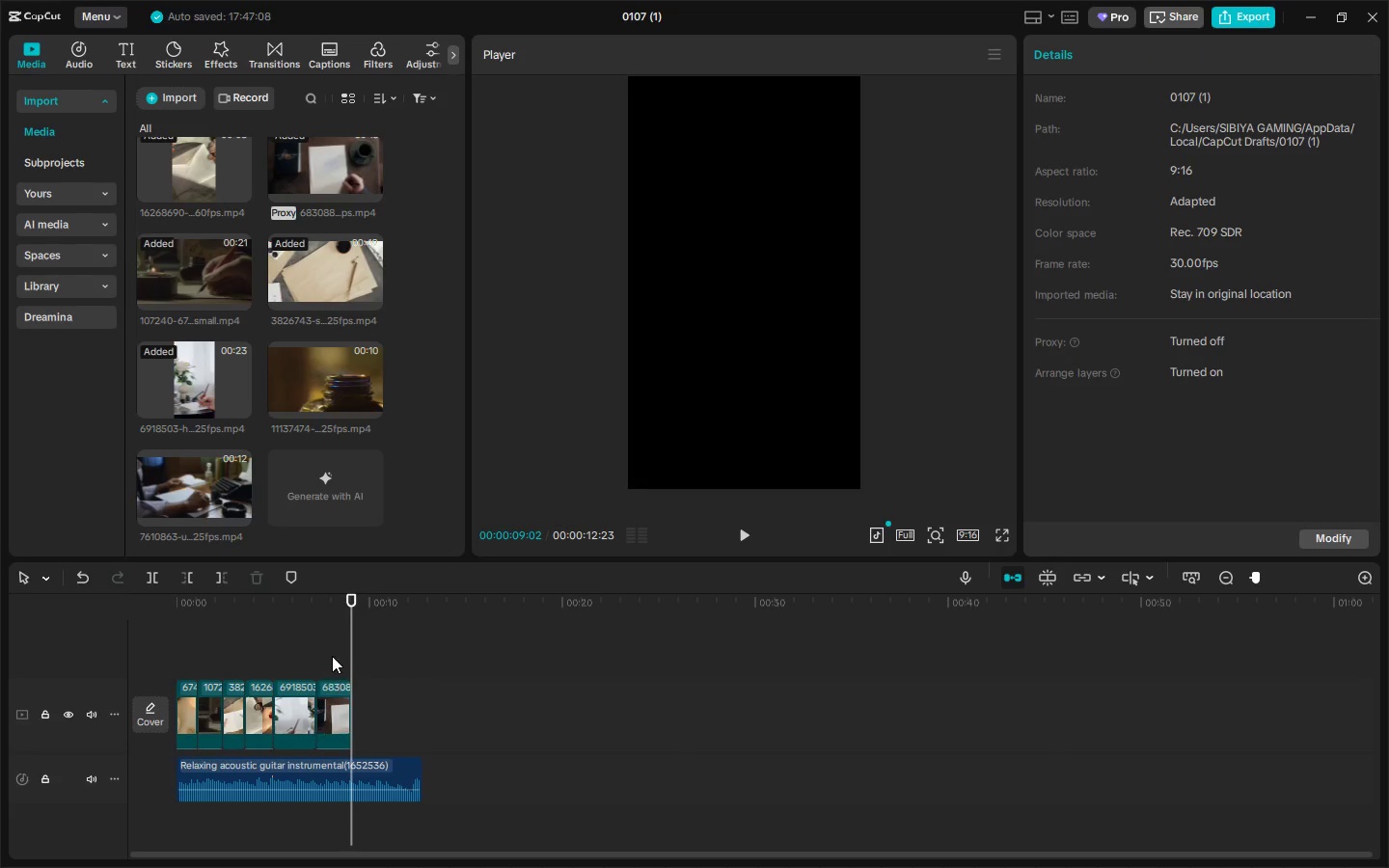 
left_click([335, 692])
 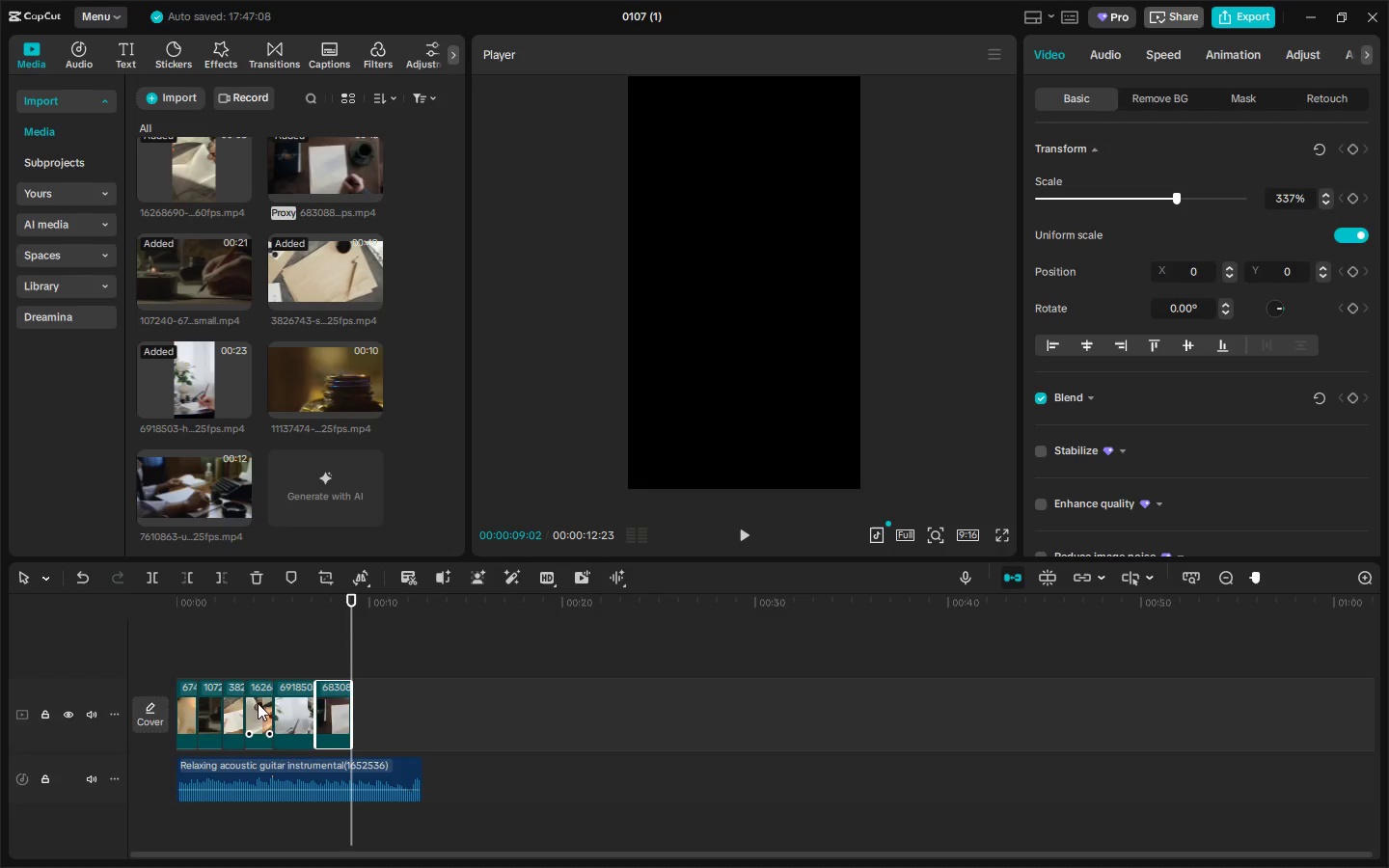 
key(Alt+AltLeft)
 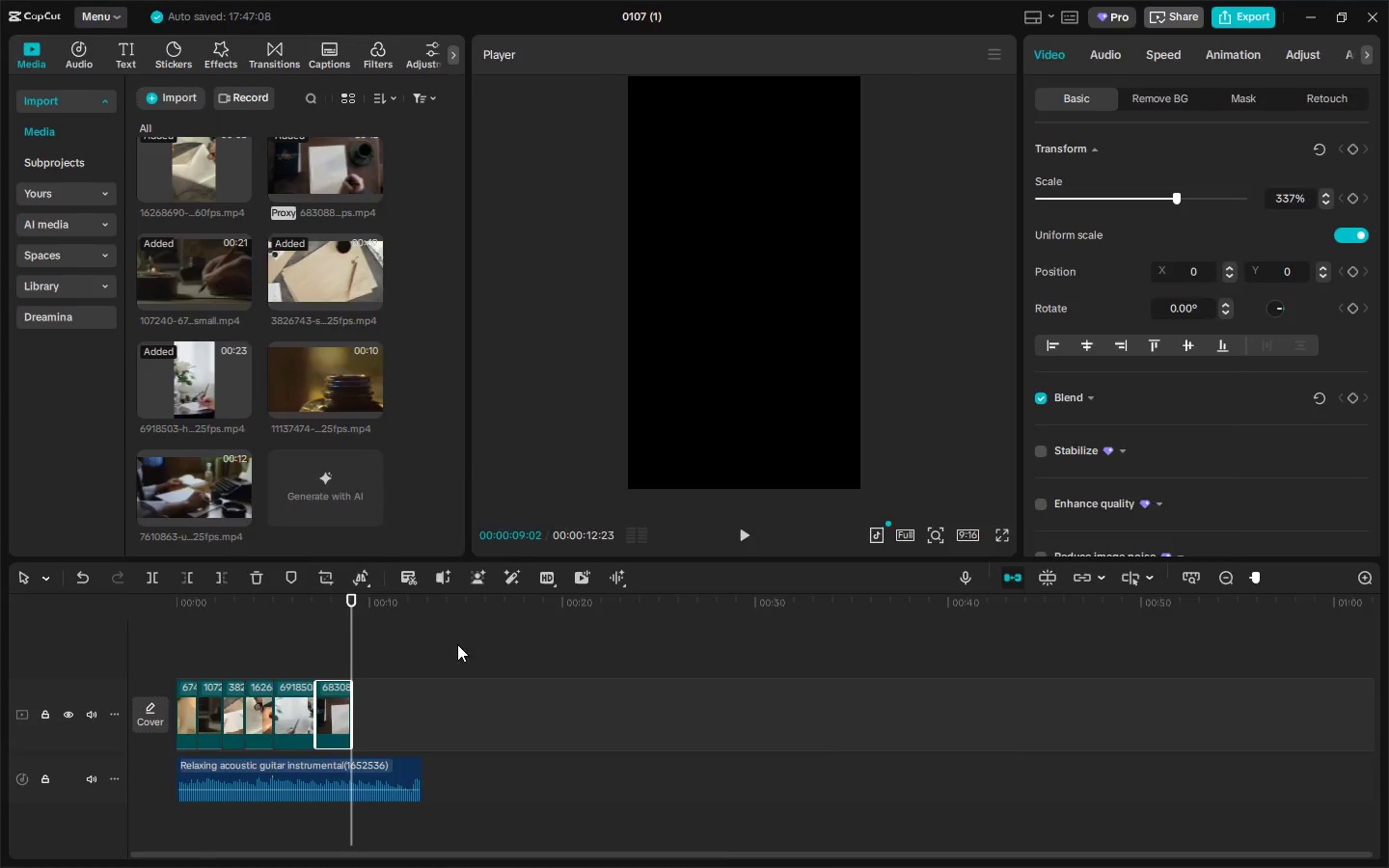 
key(Alt+Tab)
 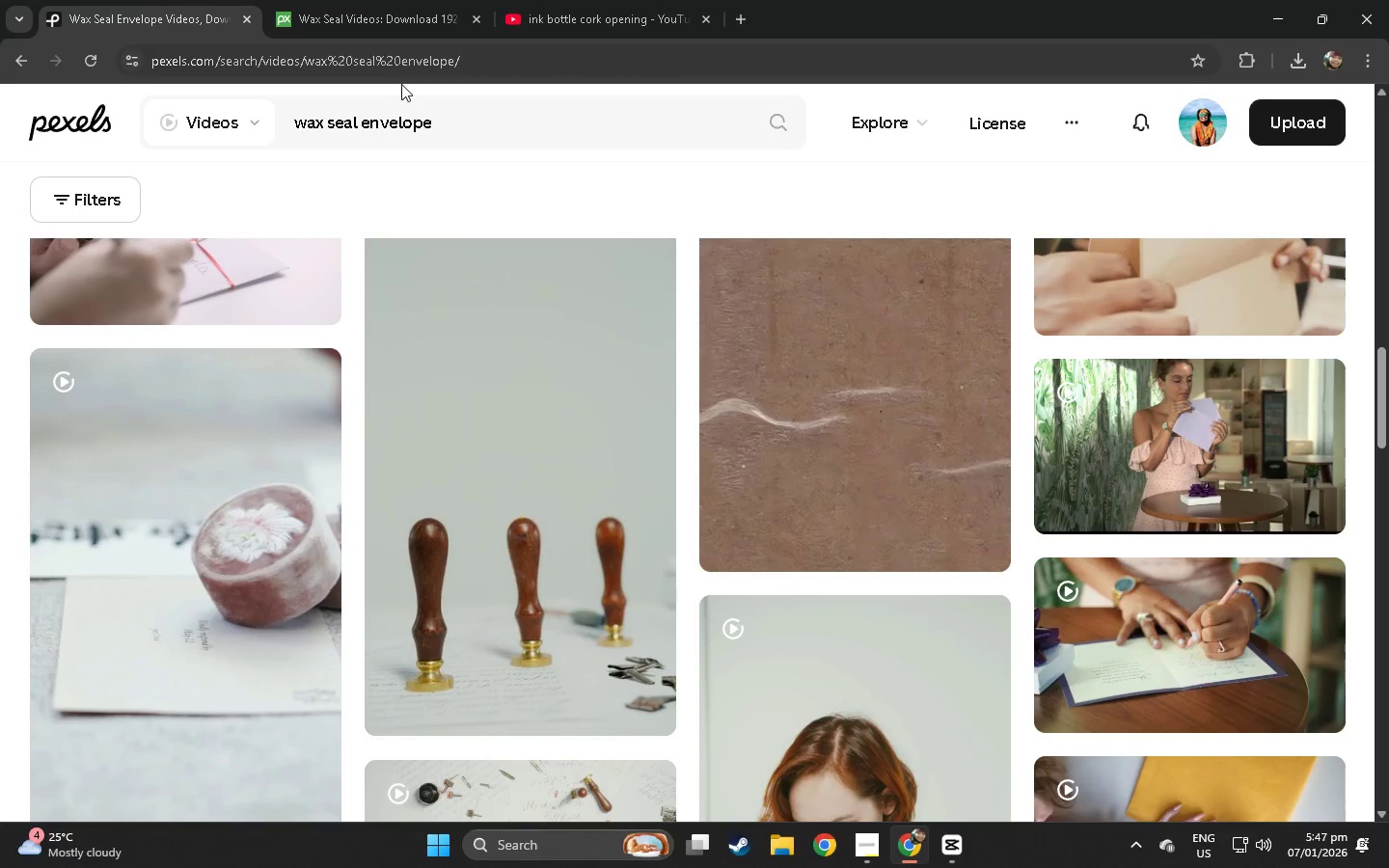 
left_click_drag(start_coordinate=[454, 118], to_coordinate=[303, 123])
 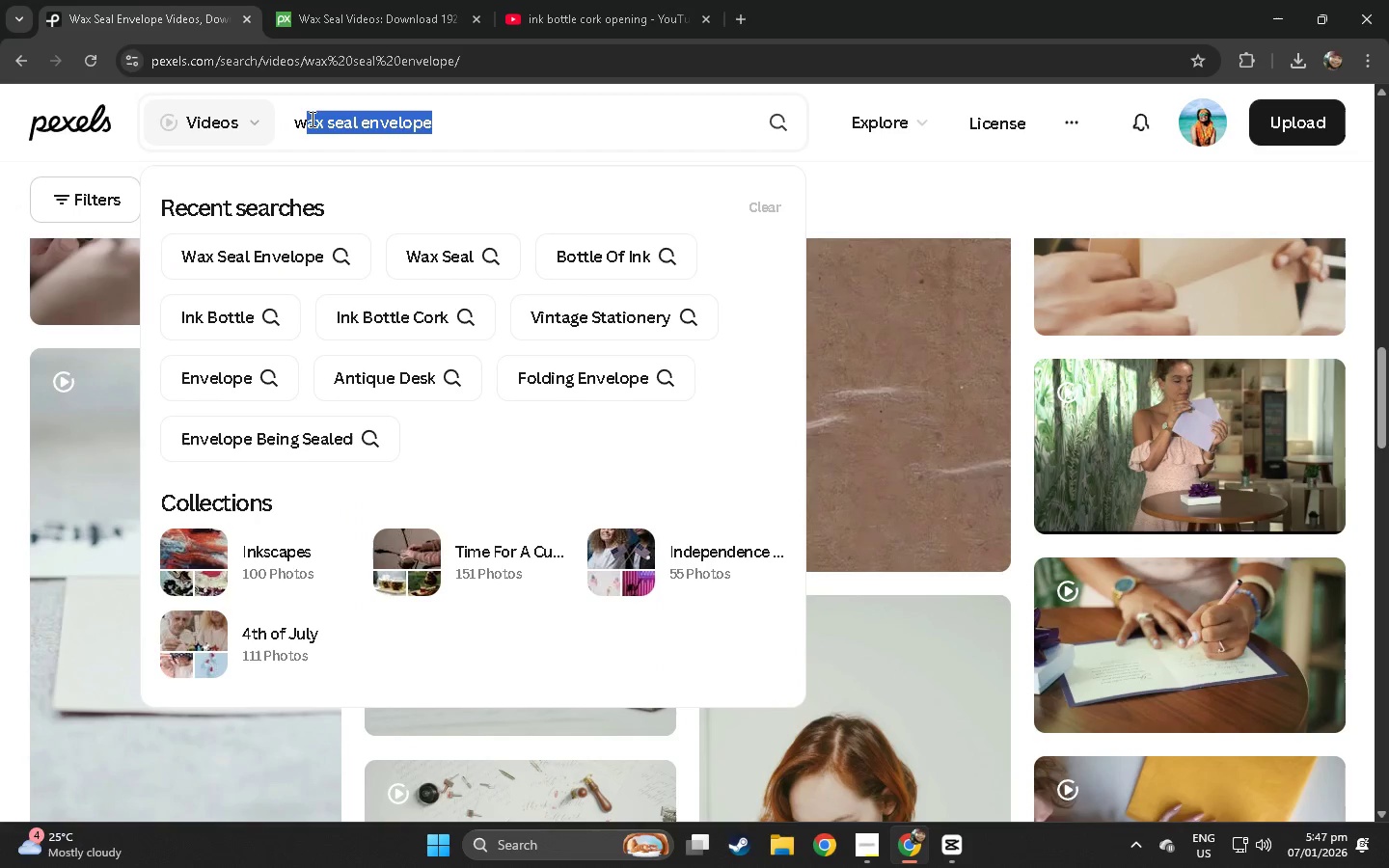 
key(Control+ControlLeft)
 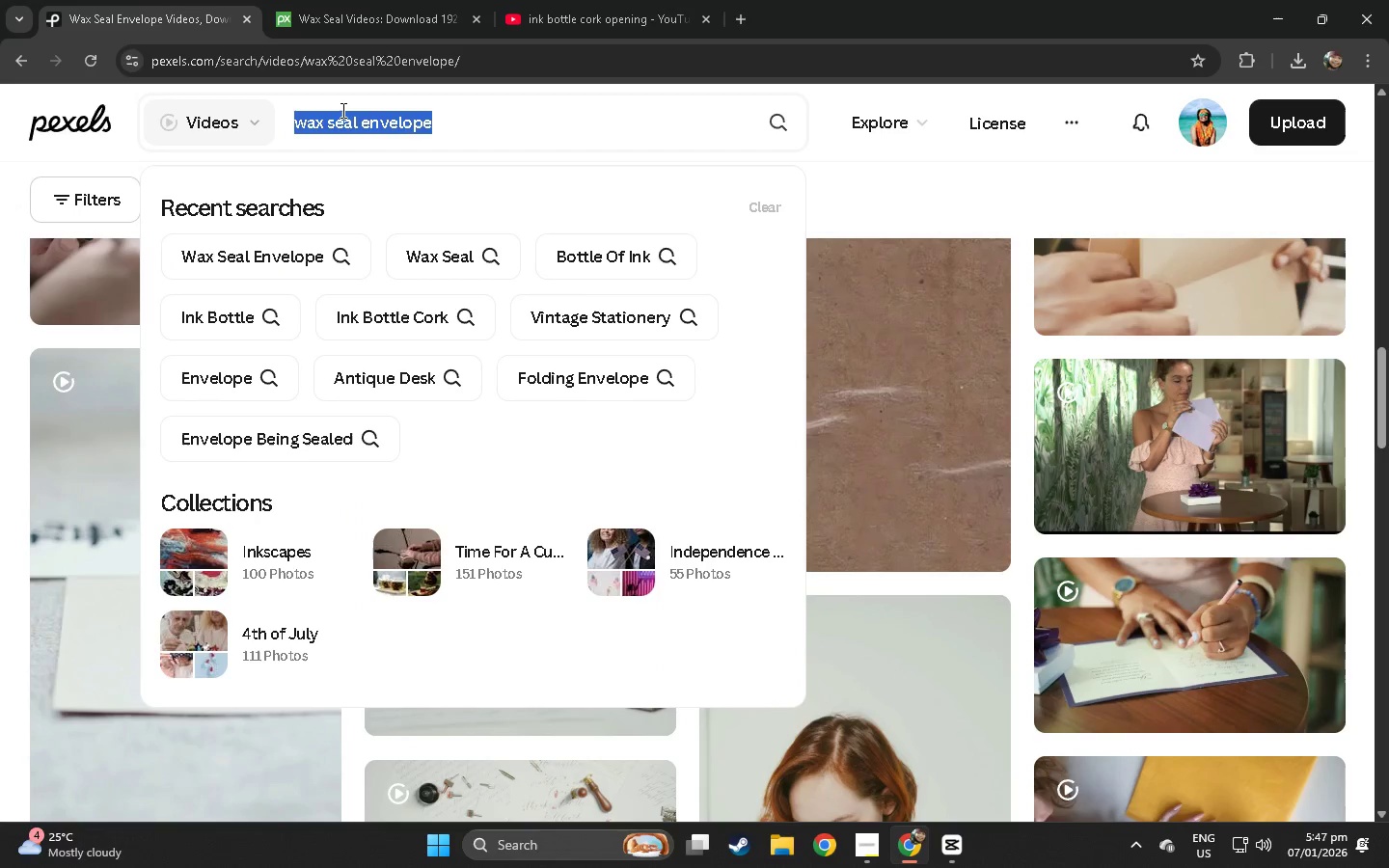 
key(Control+A)
 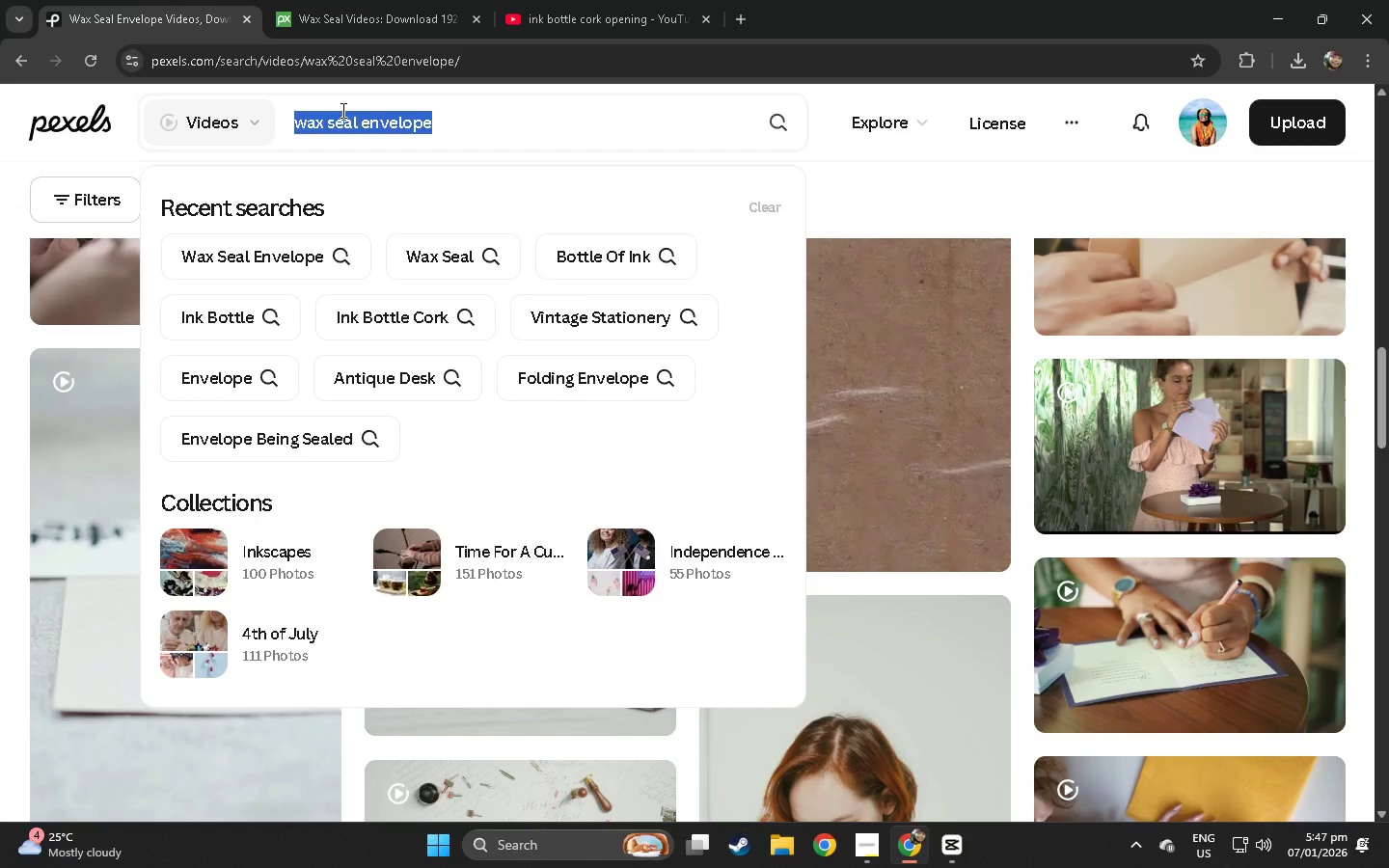 
type(vintage desk)
 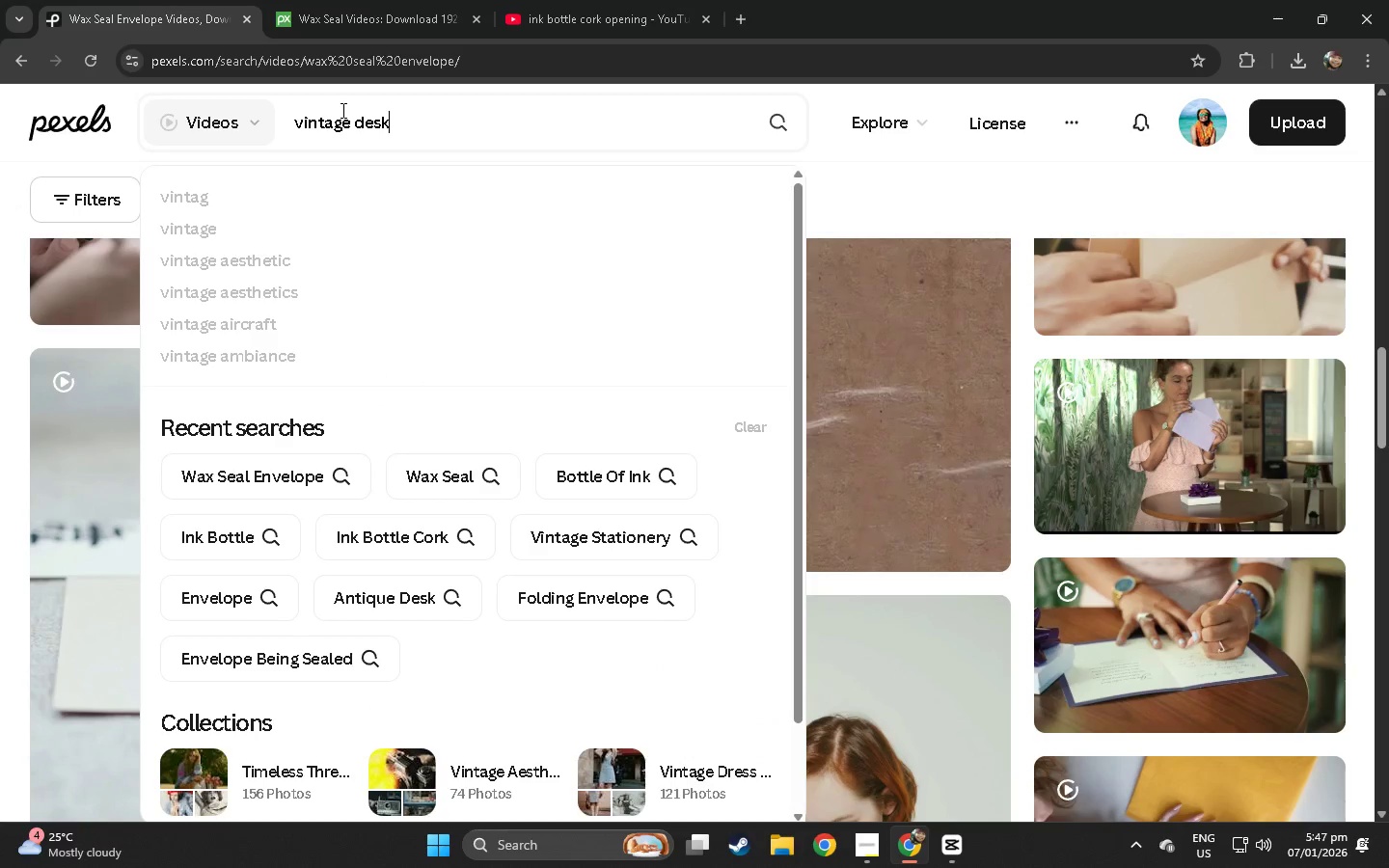 
key(Enter)
 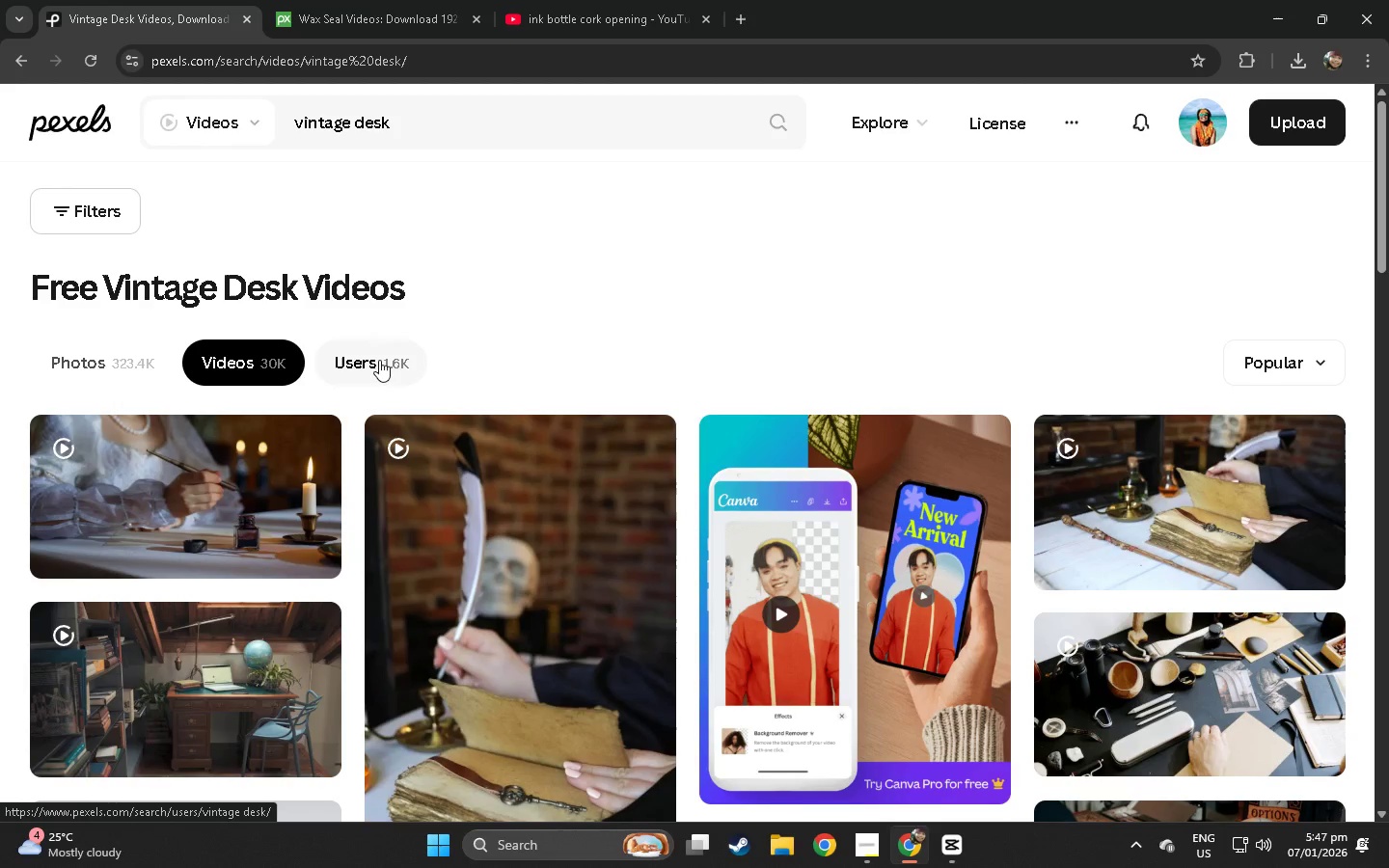 
scroll: coordinate [374, 377], scroll_direction: down, amount: 37.0
 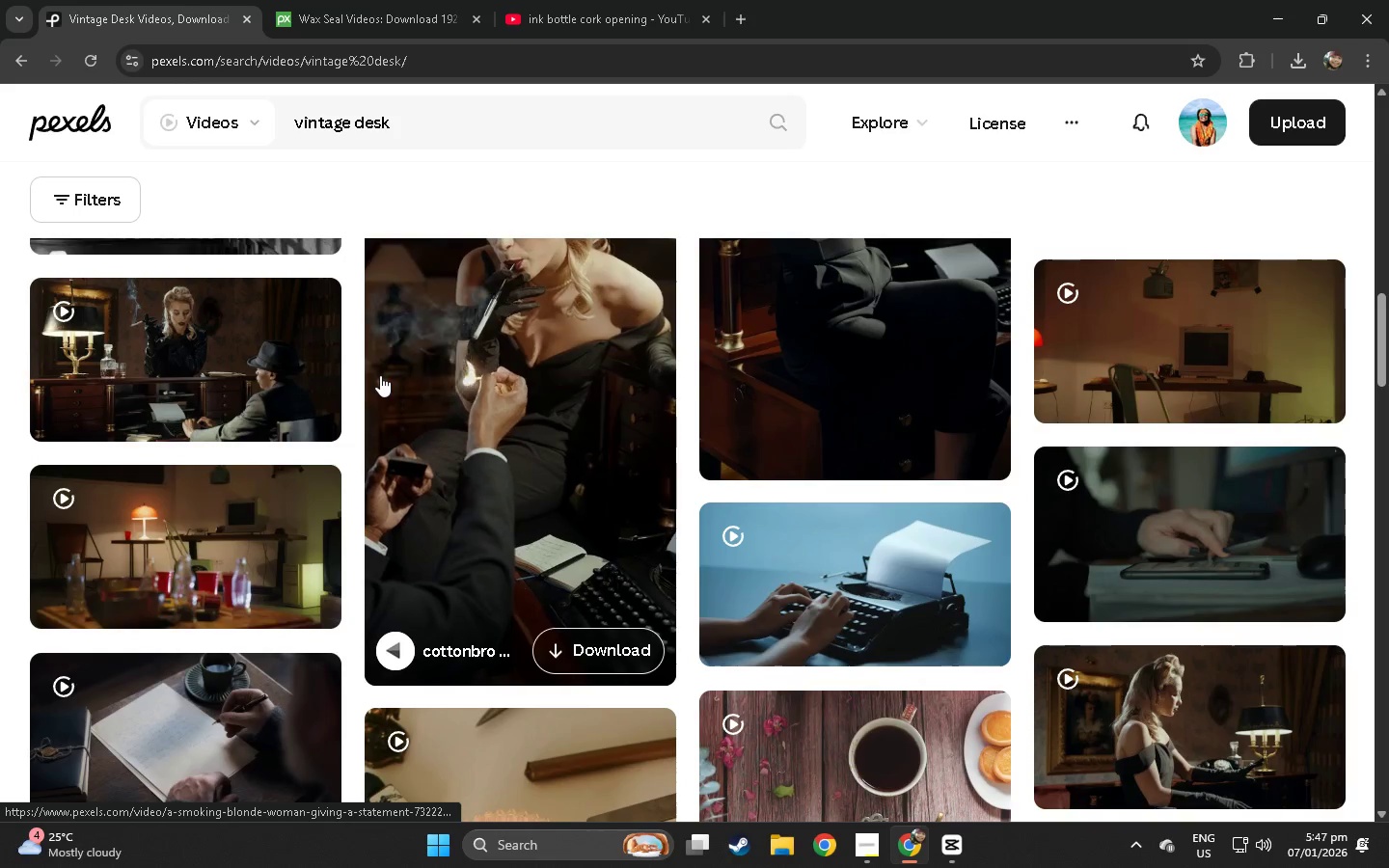 
scroll: coordinate [380, 375], scroll_direction: down, amount: 6.0
 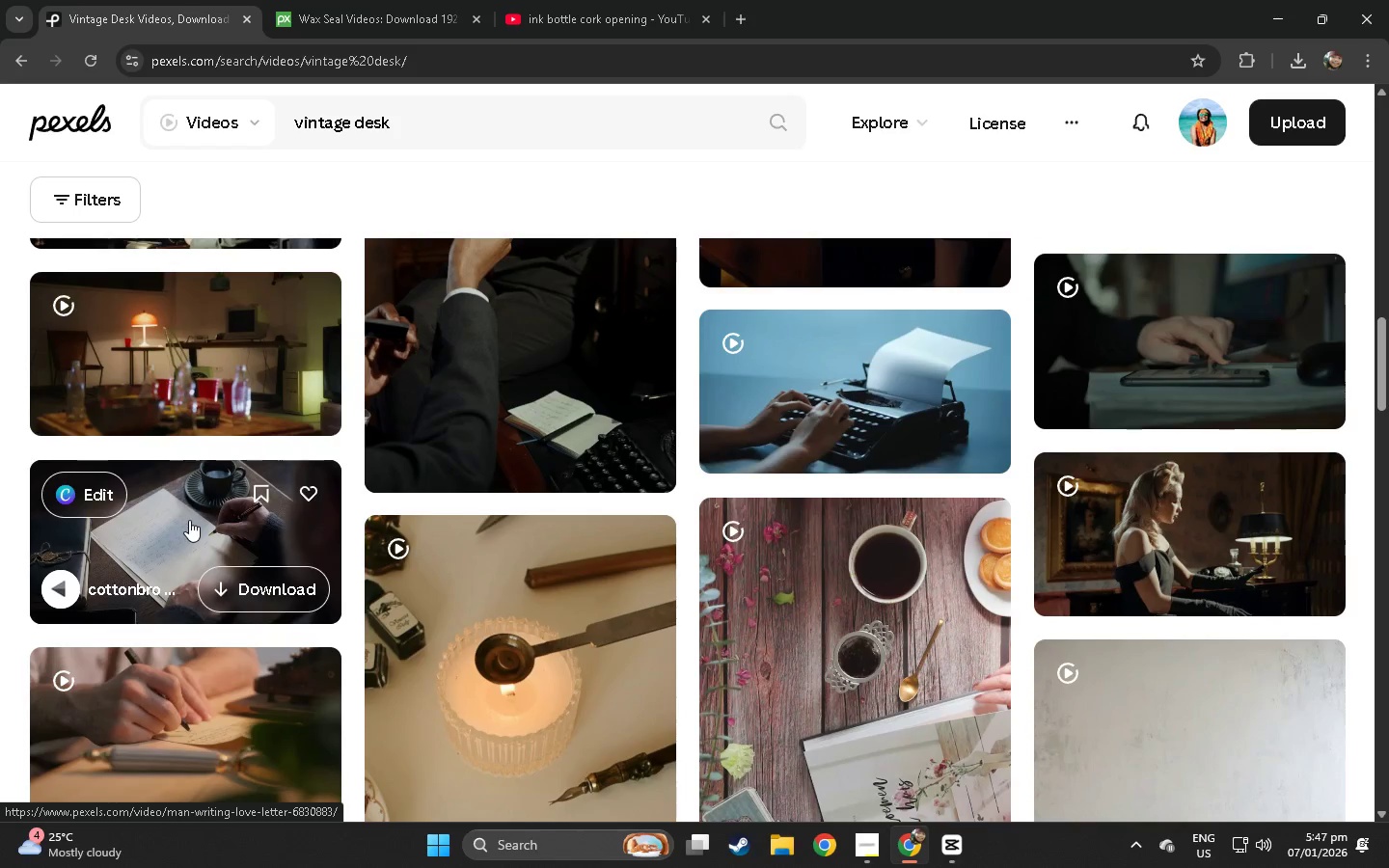 
wait(5.38)
 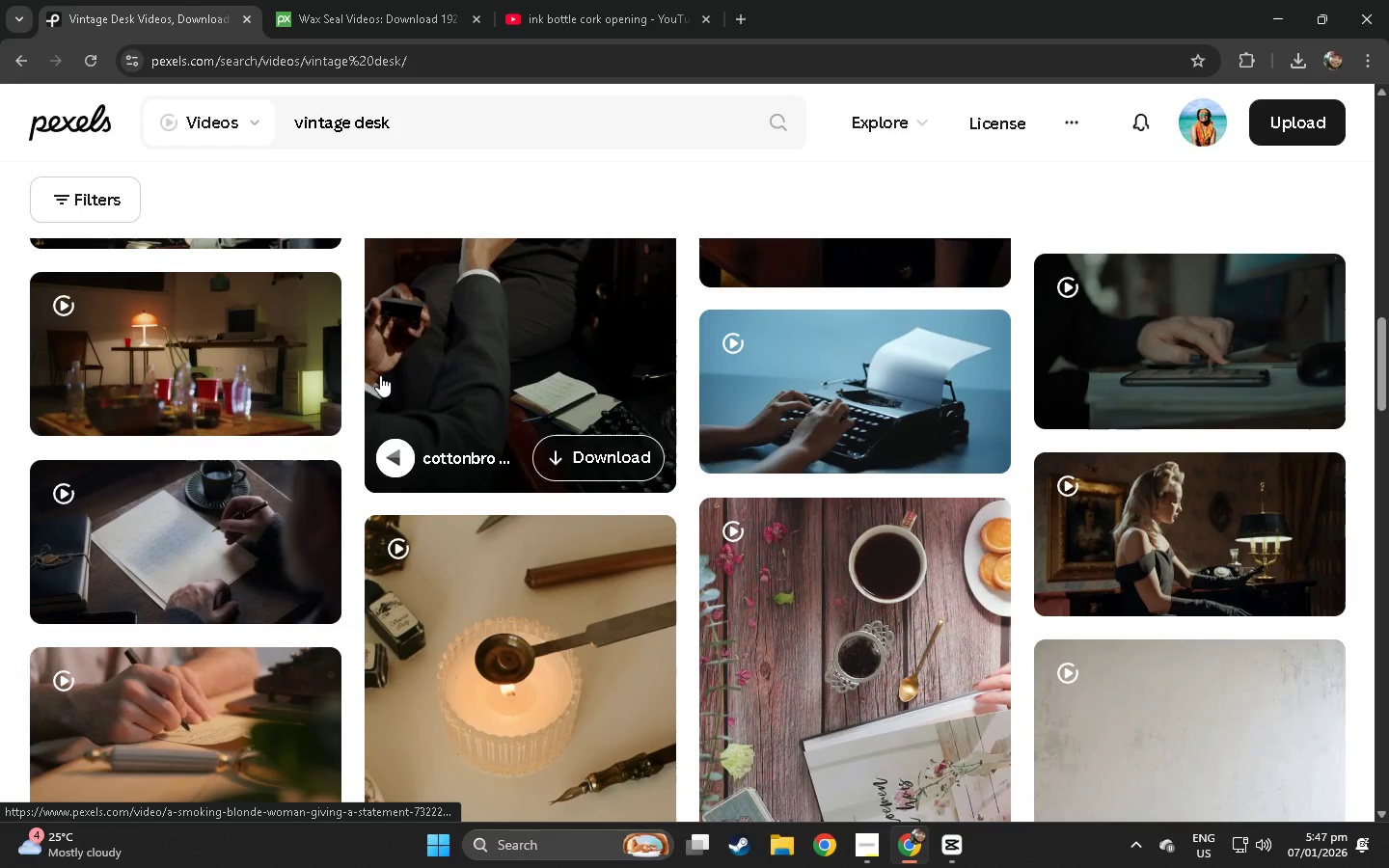 
left_click([189, 520])
 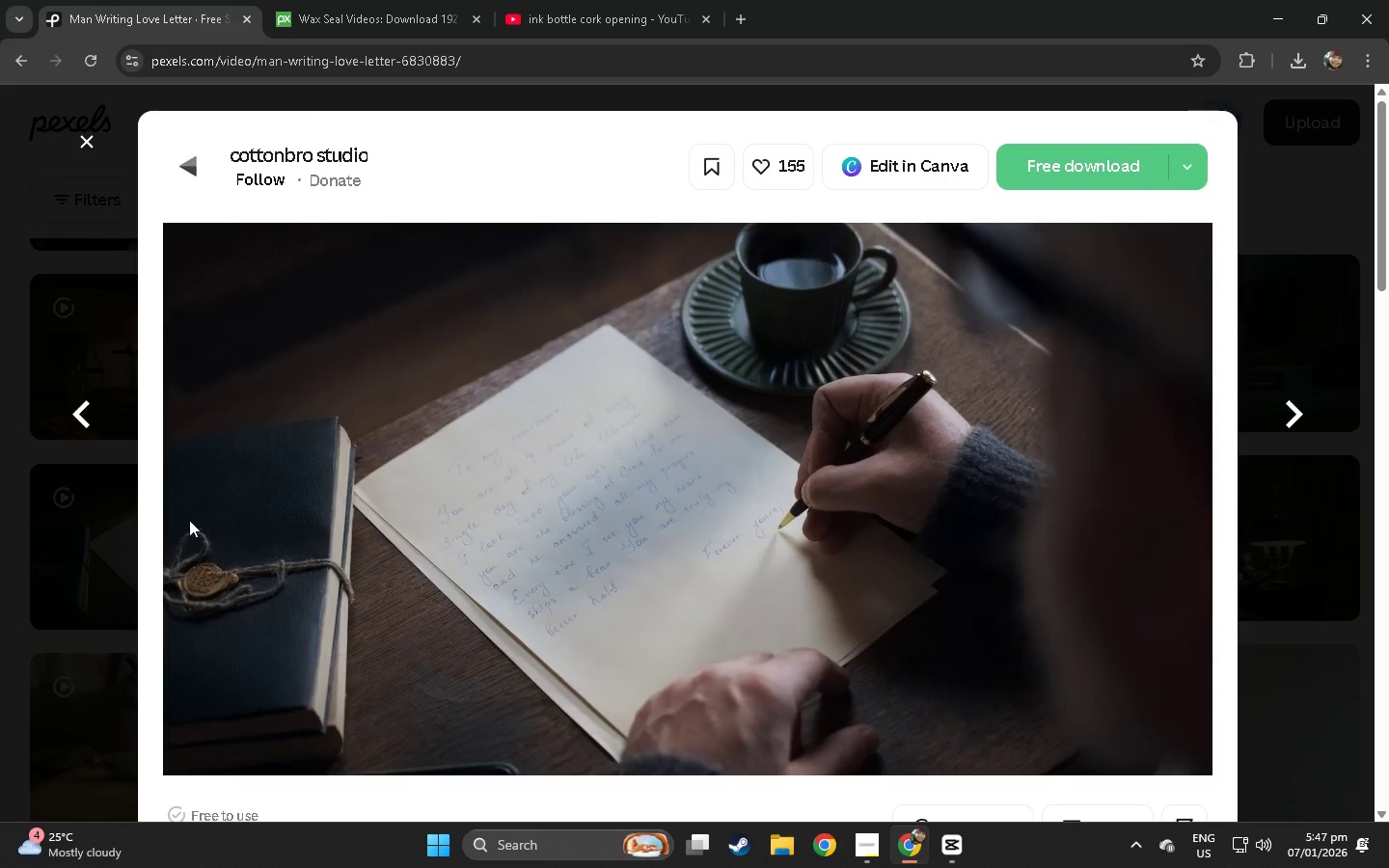 
wait(6.66)
 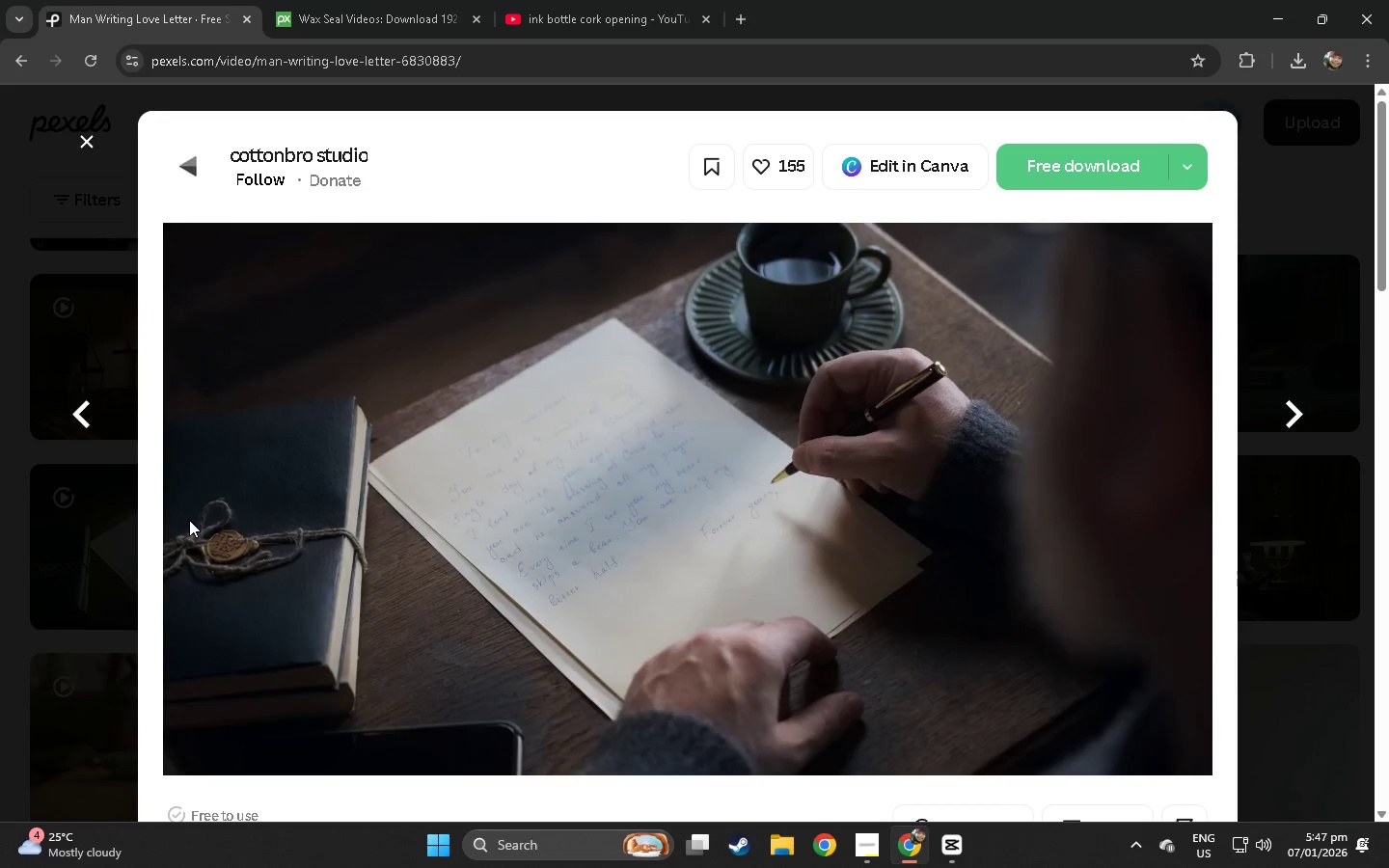 
scroll: coordinate [714, 450], scroll_direction: down, amount: 19.0
 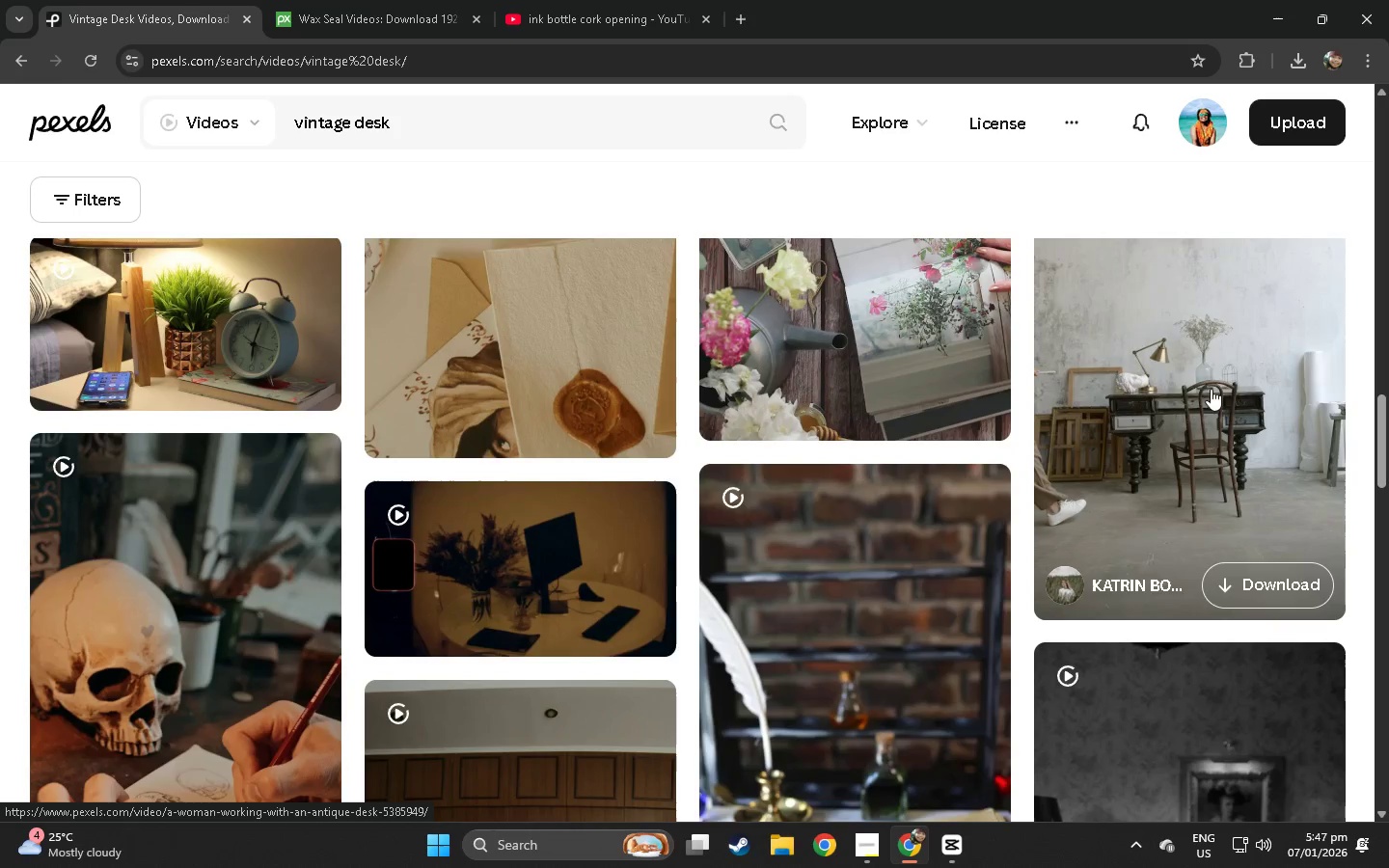 
left_click([1175, 375])
 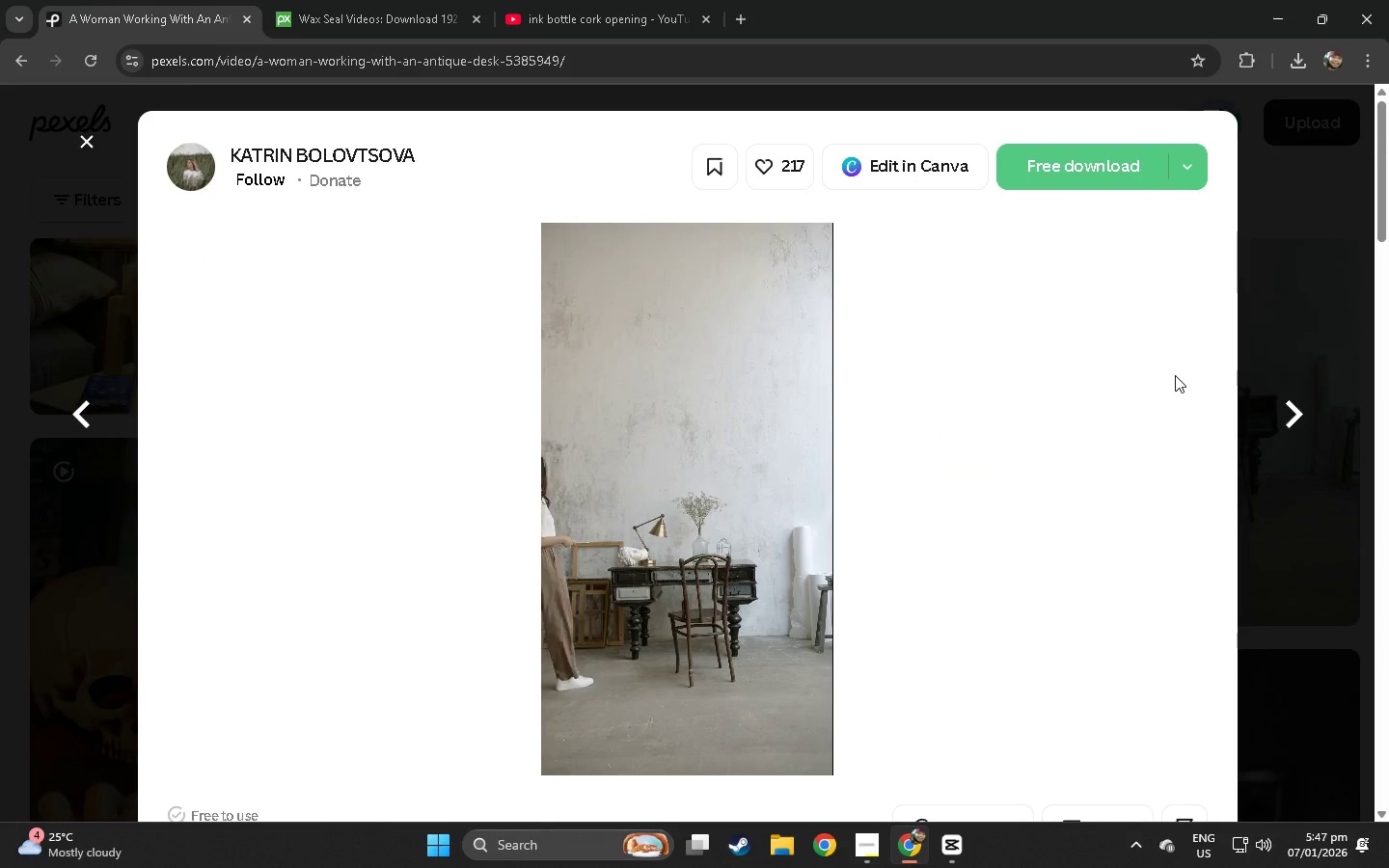 
left_click([0, 439])
 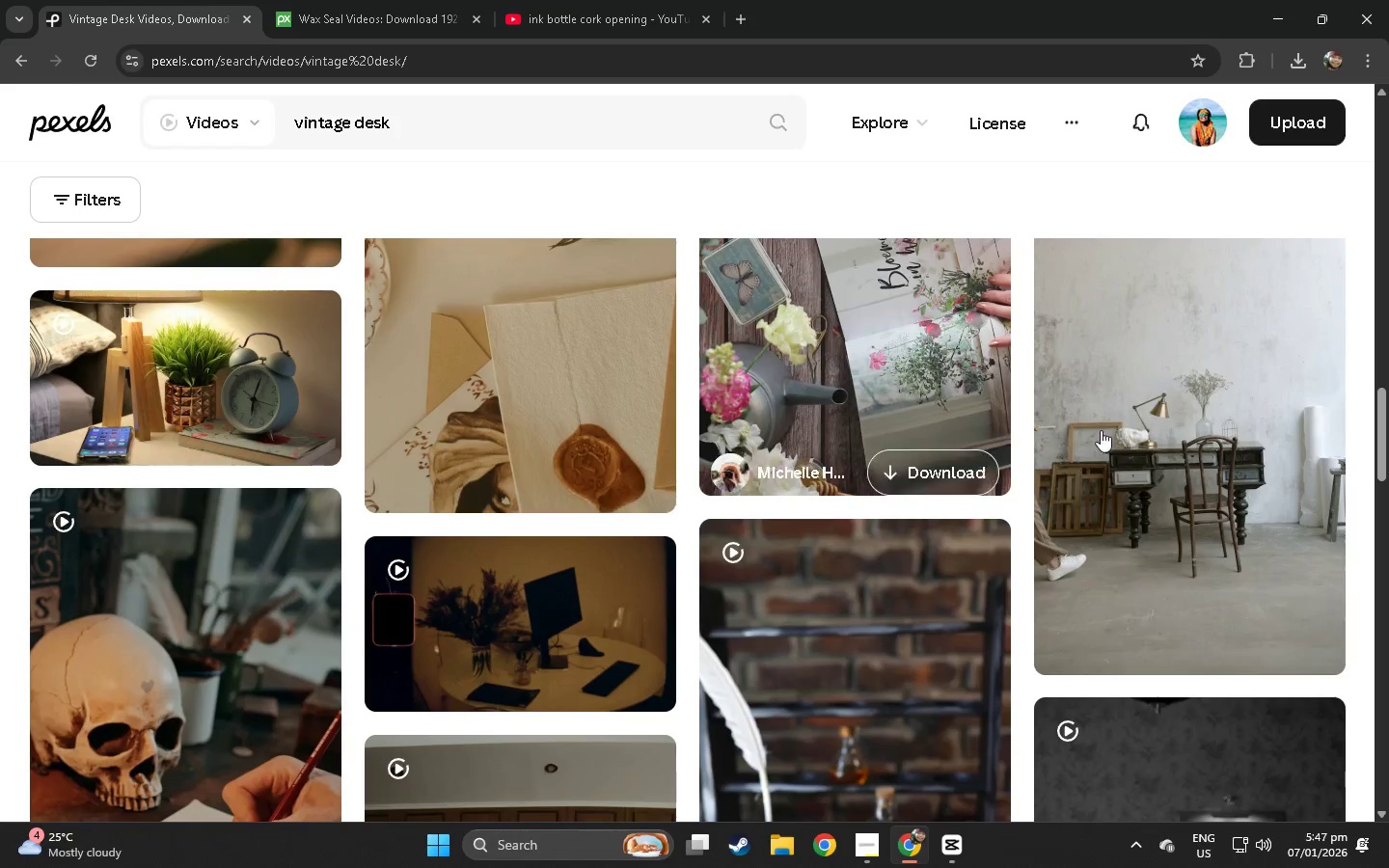 
left_click([1228, 422])
 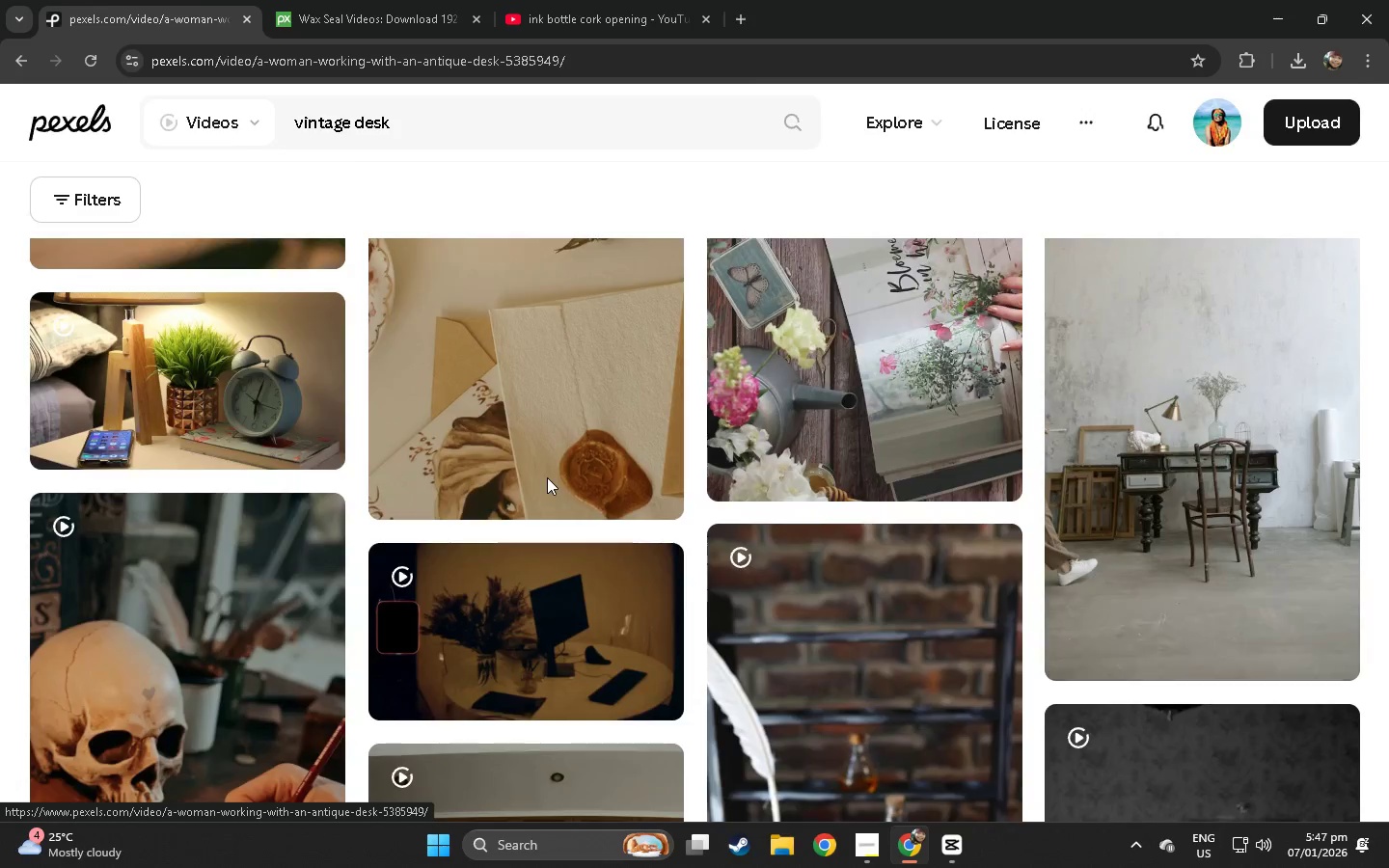 
scroll: coordinate [582, 475], scroll_direction: down, amount: 67.0
 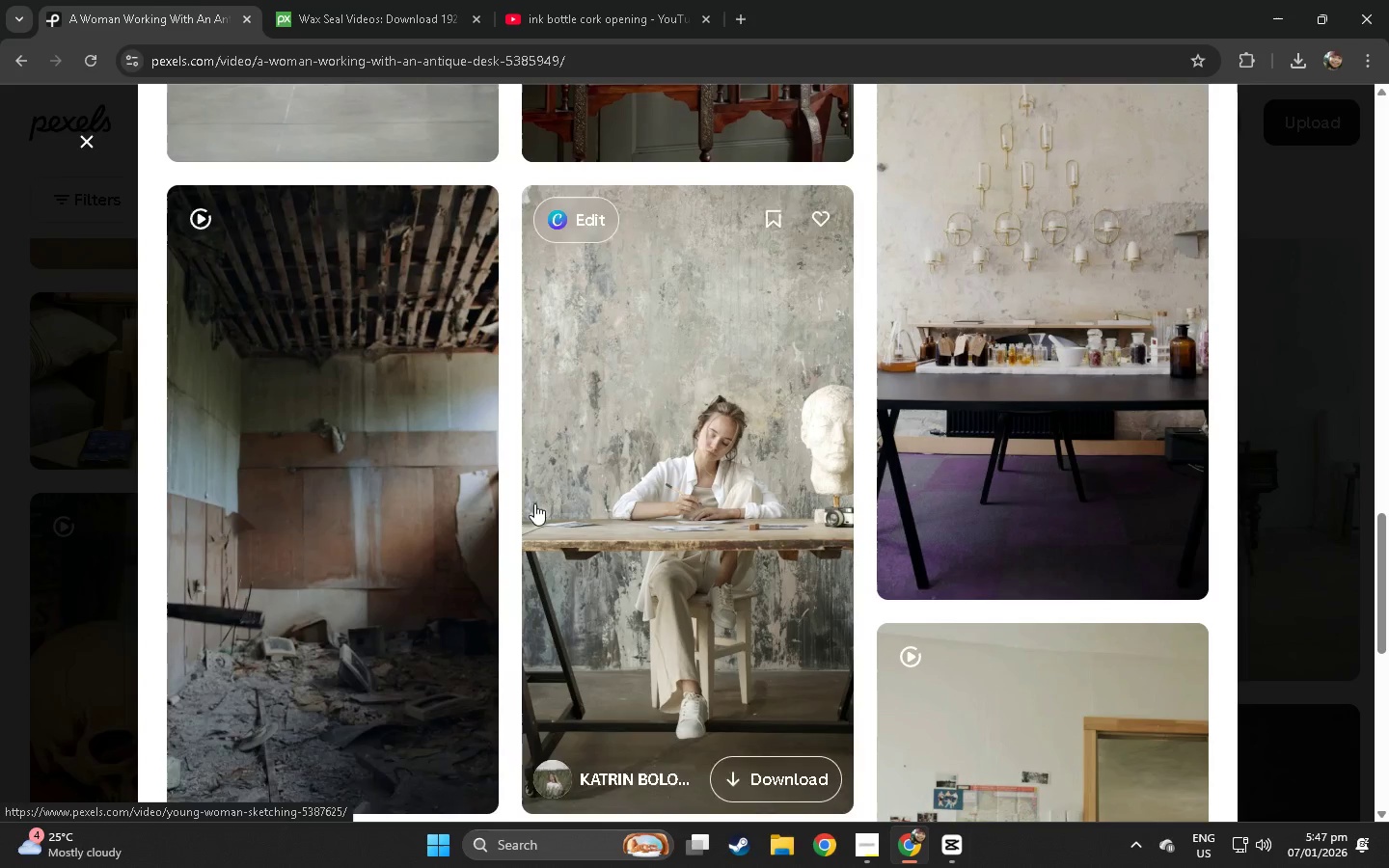 
left_click([0, 561])
 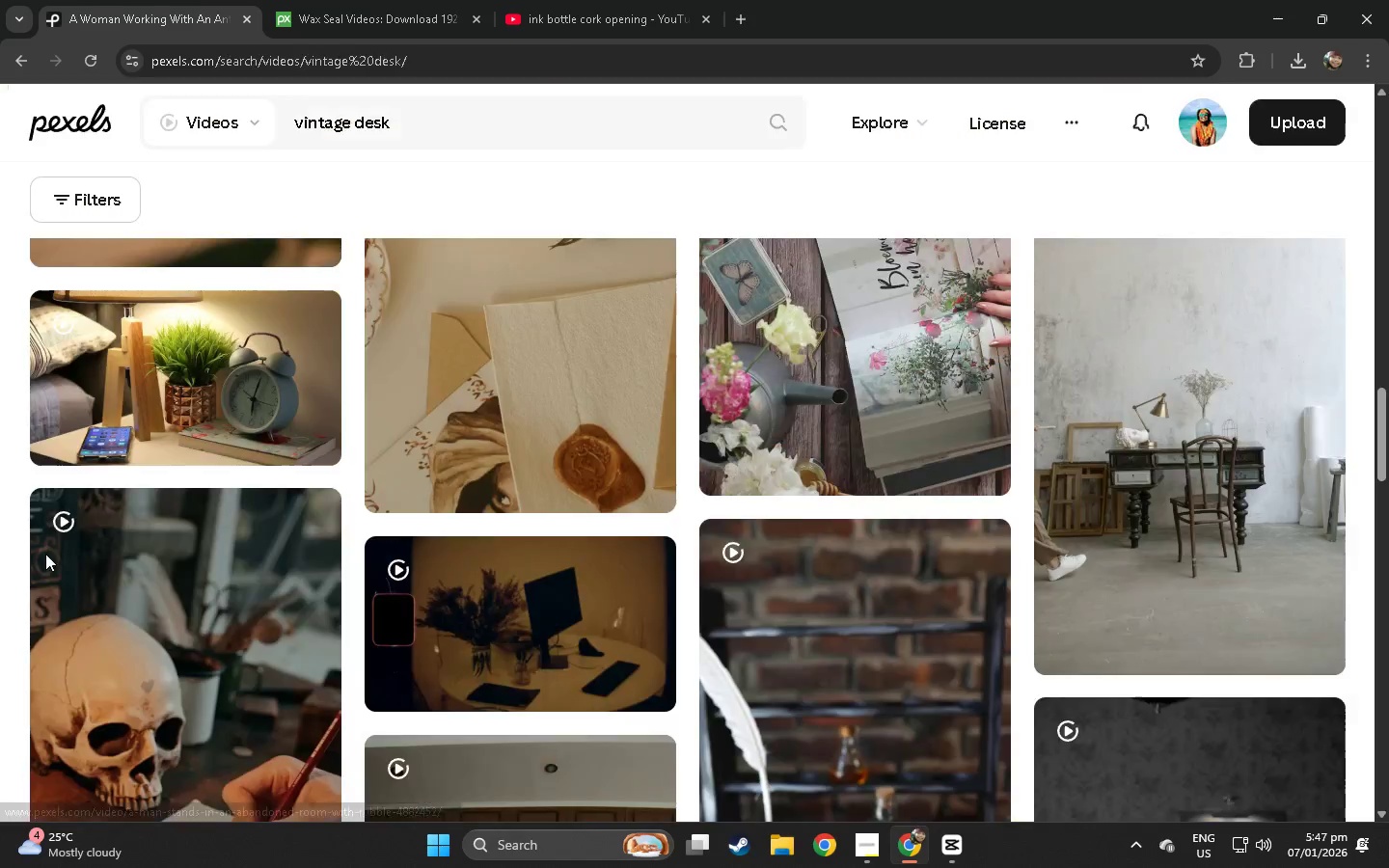 
scroll: coordinate [685, 454], scroll_direction: down, amount: 20.0
 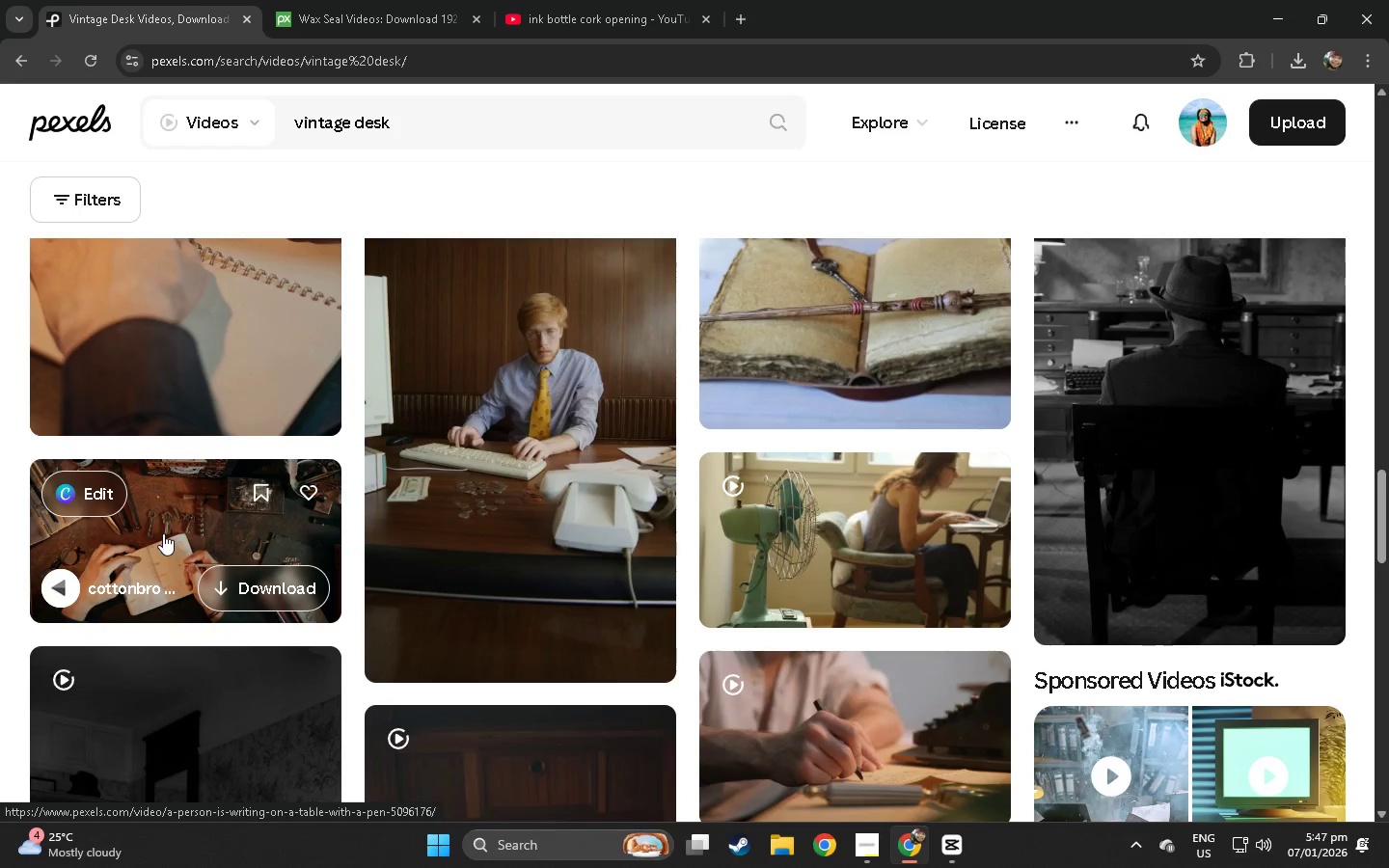 
left_click([163, 533])
 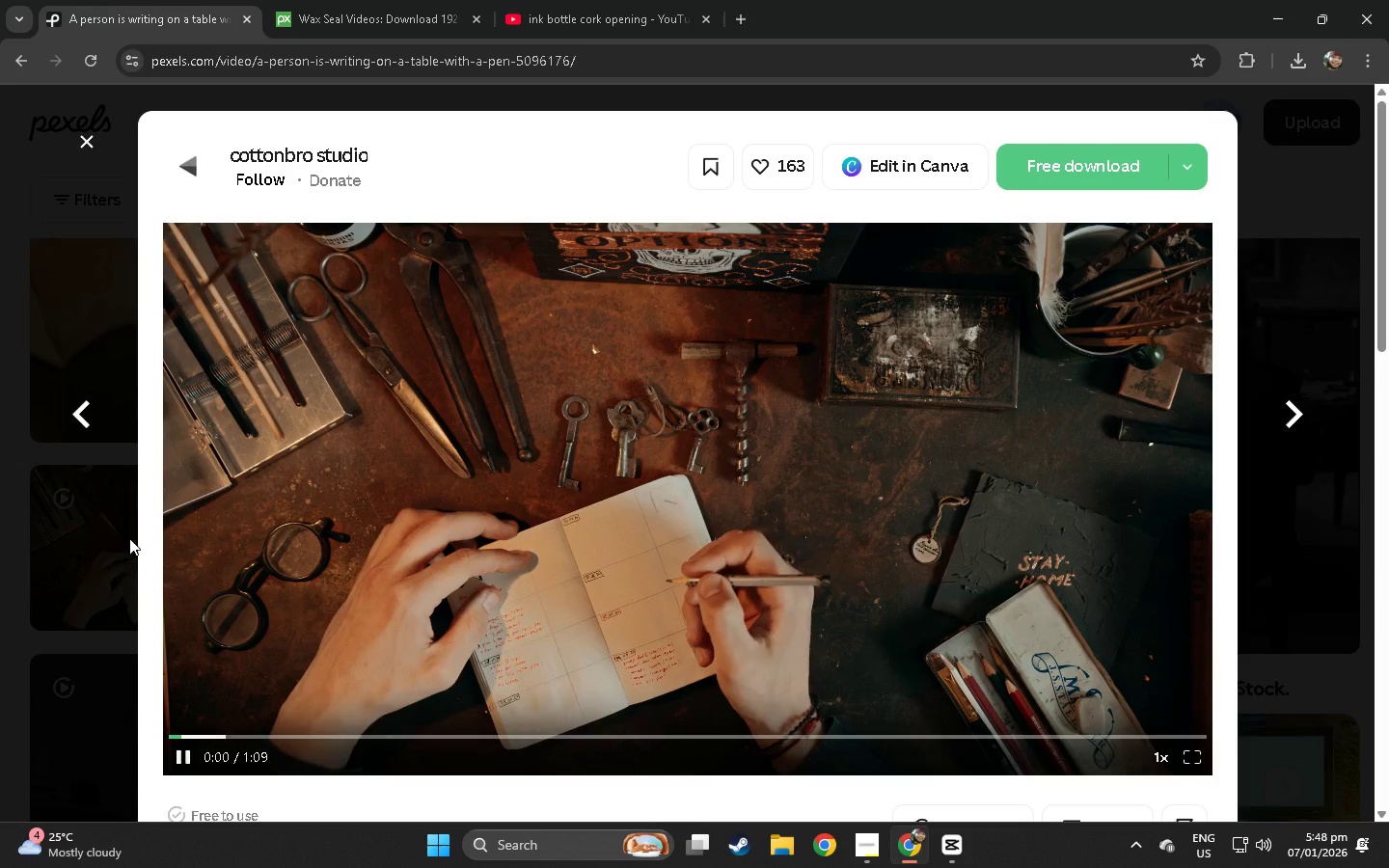 
wait(8.08)
 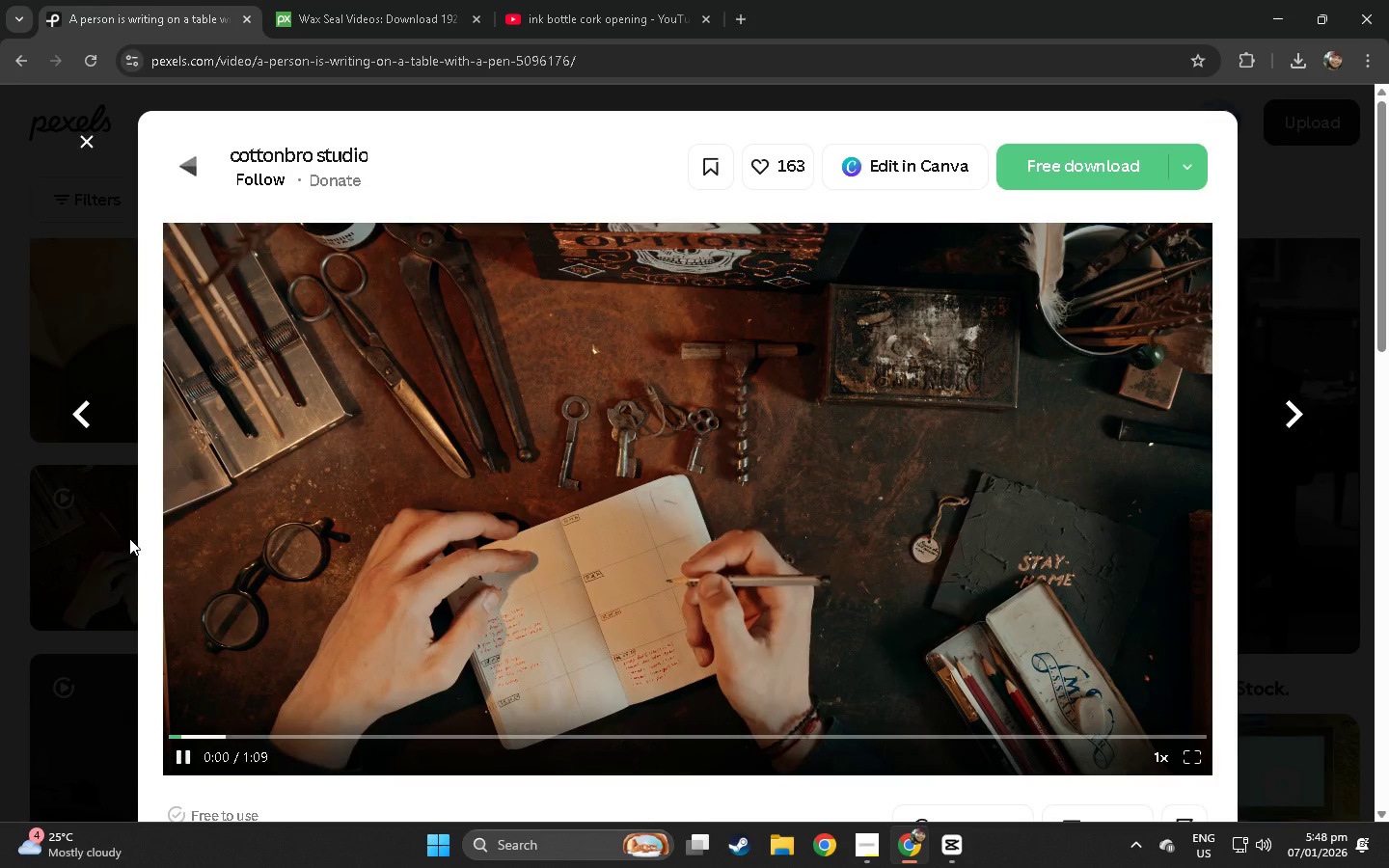 
left_click([11, 568])
 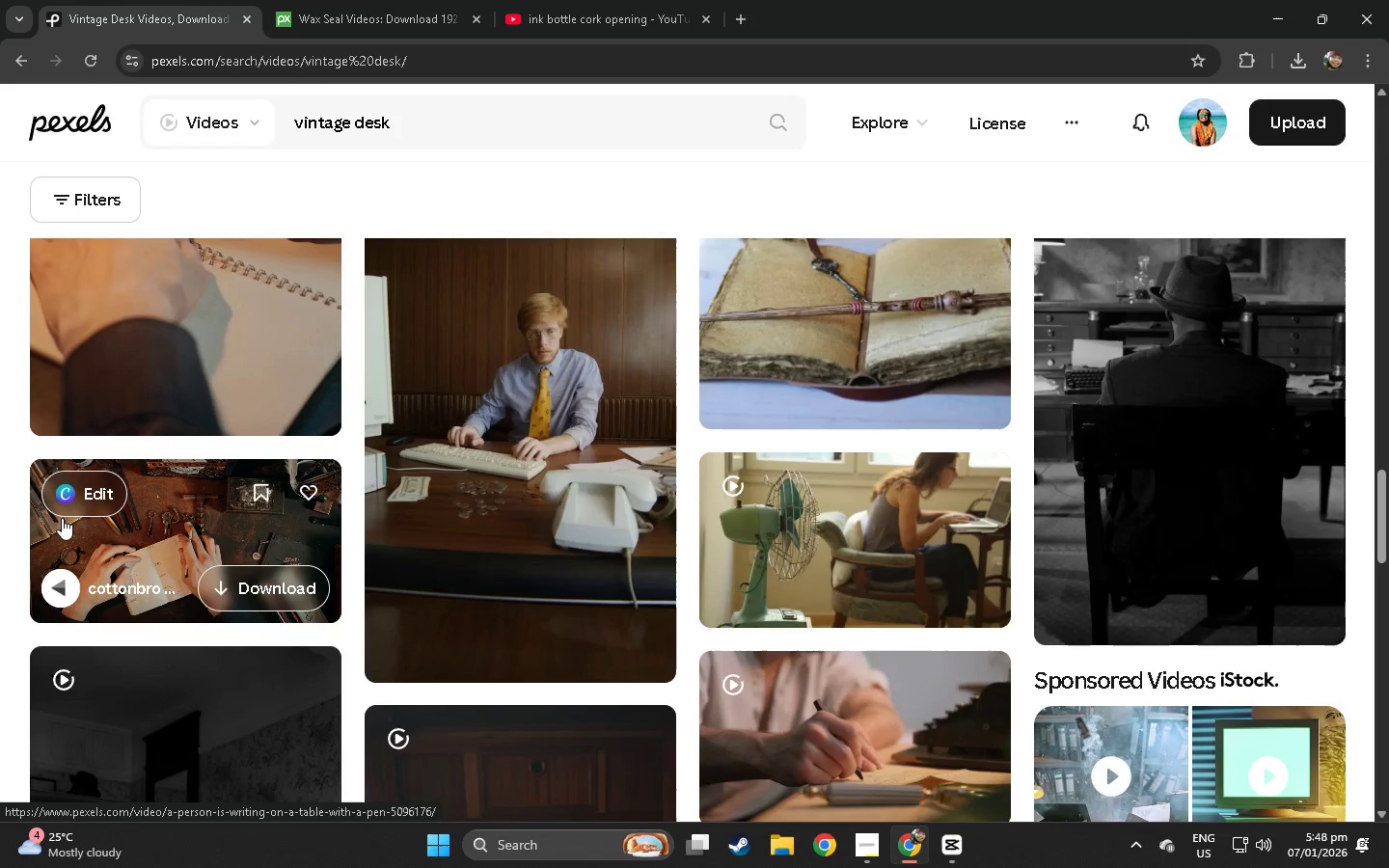 
scroll: coordinate [1120, 409], scroll_direction: down, amount: 47.0
 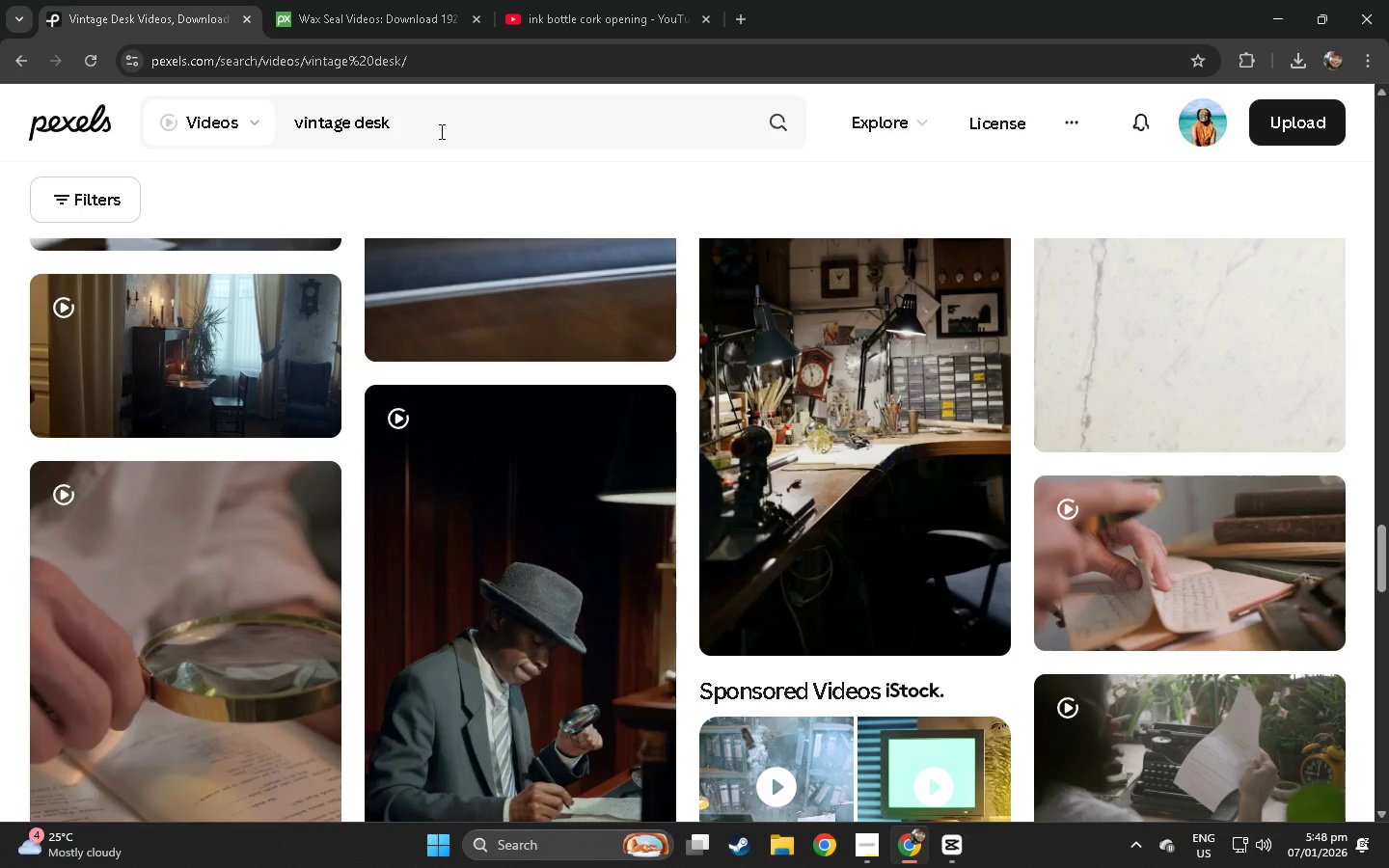 
left_click_drag(start_coordinate=[449, 124], to_coordinate=[282, 126])
 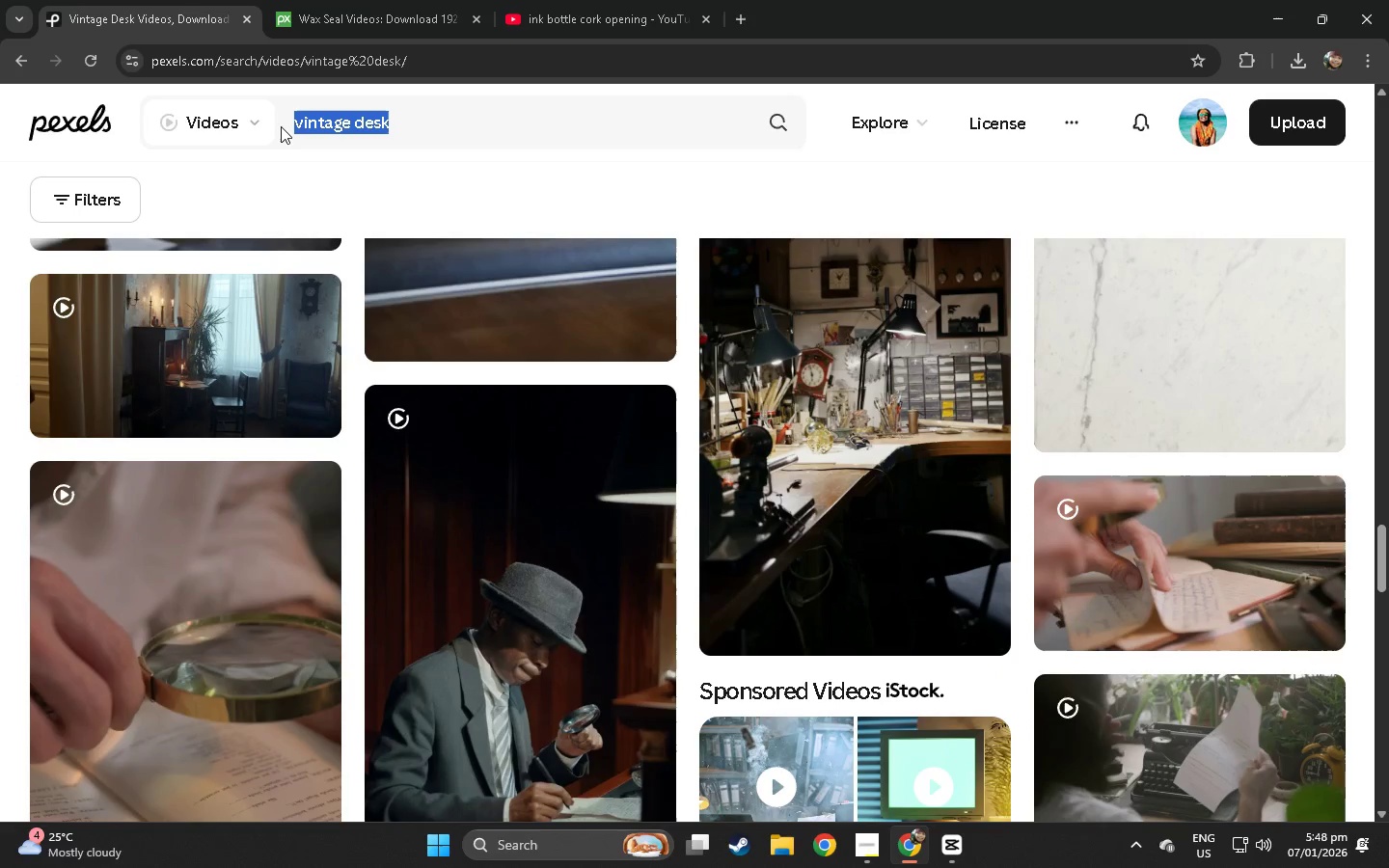 
wait(5.41)
 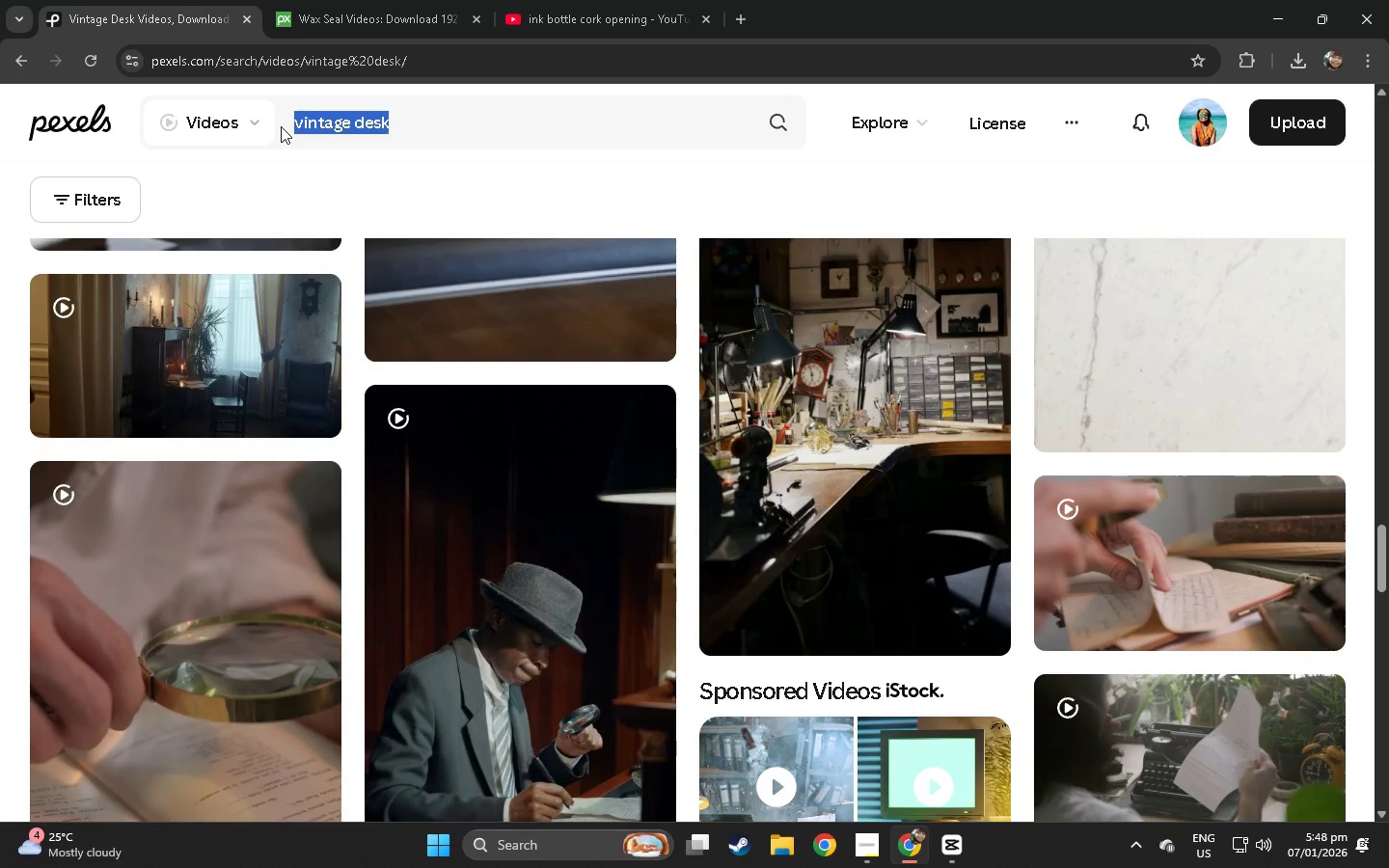 
type(anqit)
key(Backspace)
key(Backspace)
key(Backspace)
type(tique desk)
 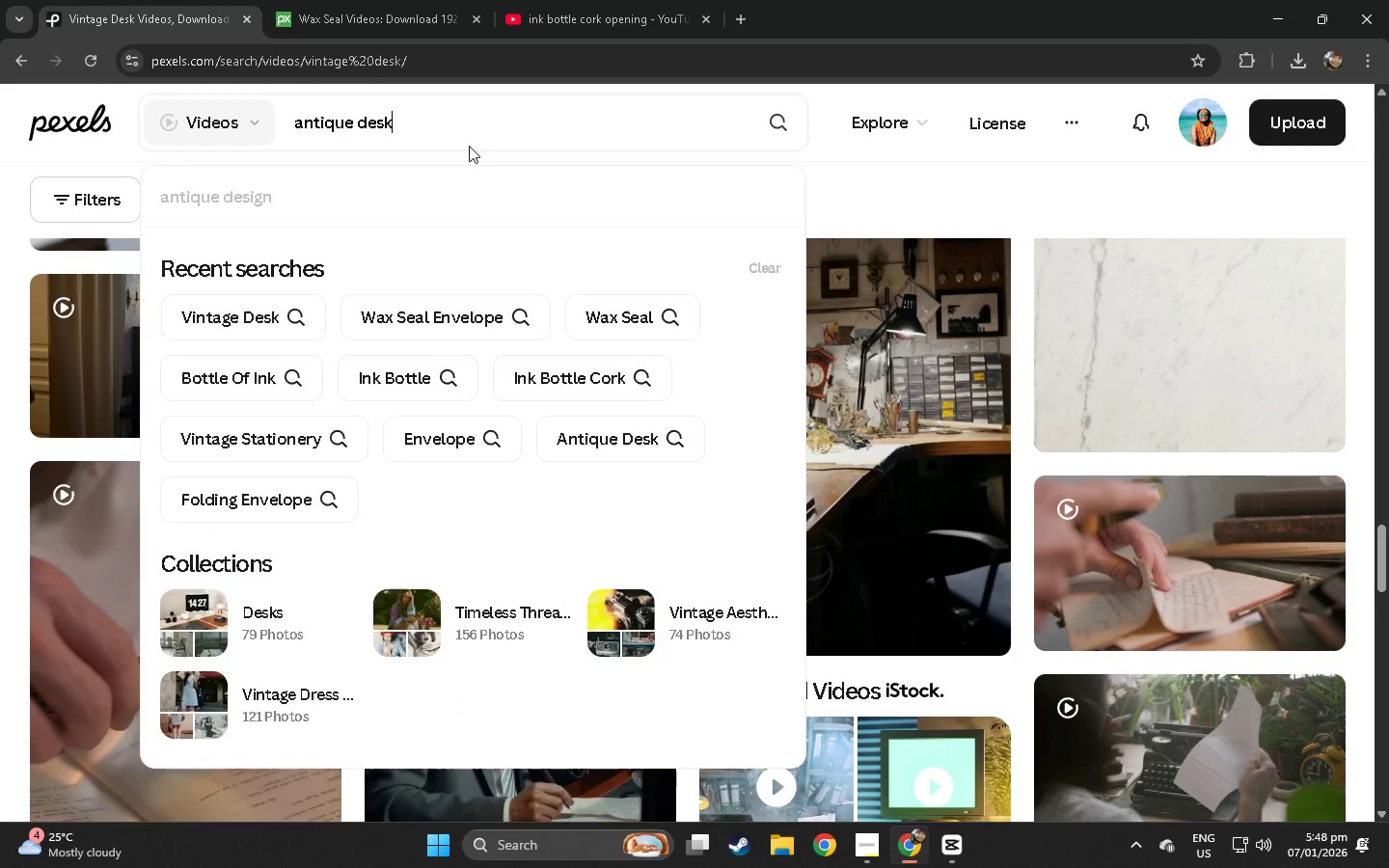 
key(Enter)
 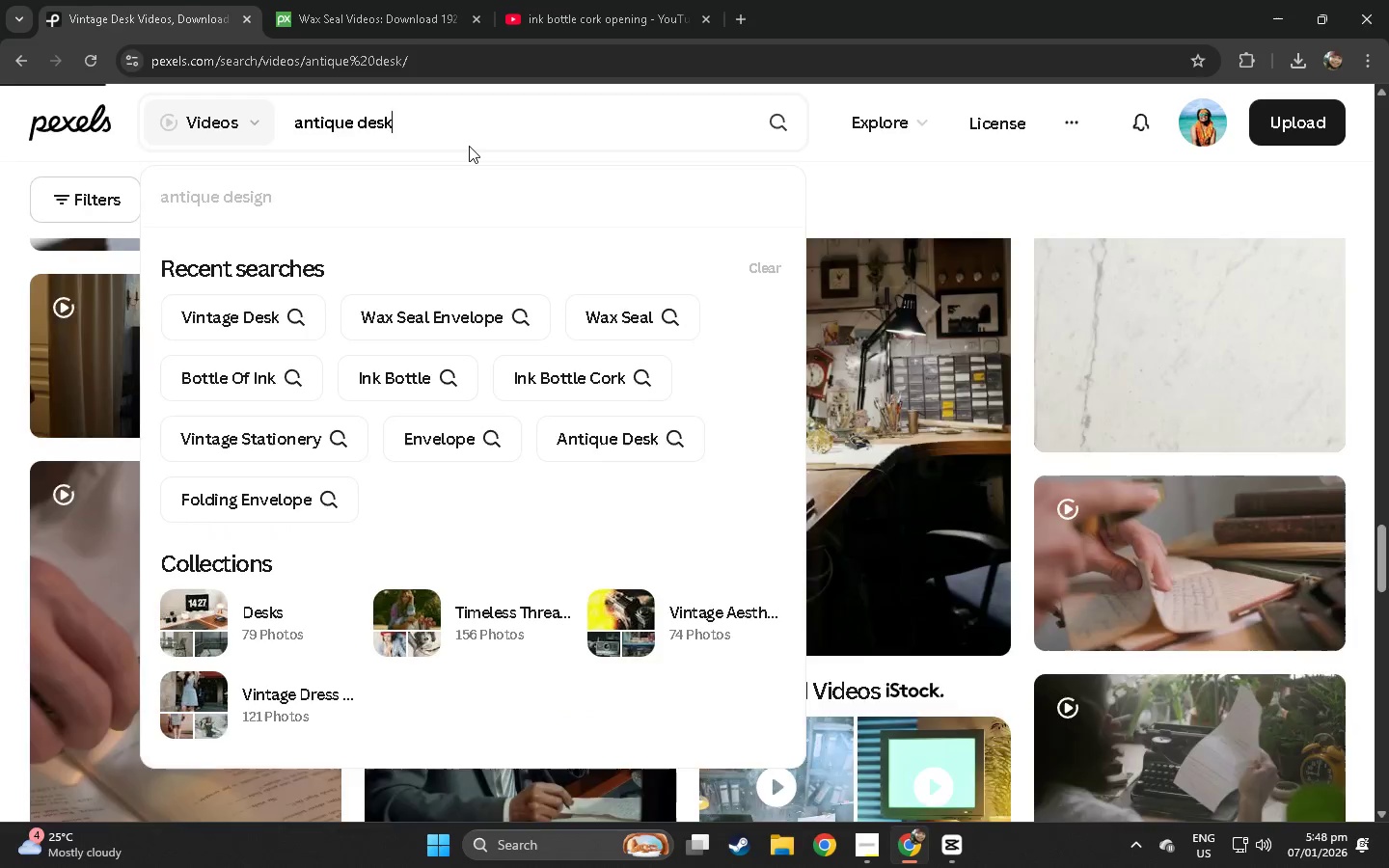 
key(Alt+Tab)
 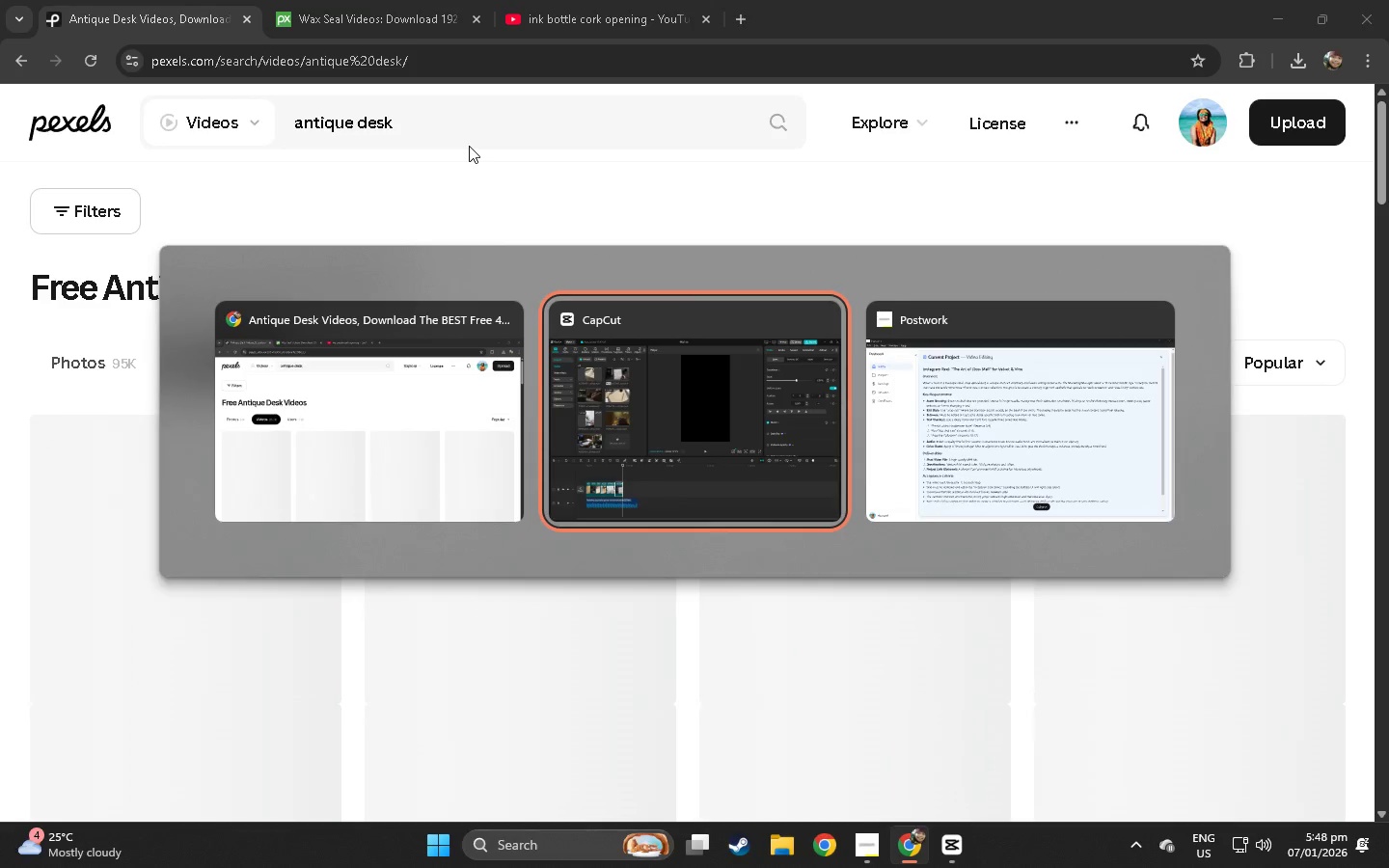 
key(Alt+Tab)